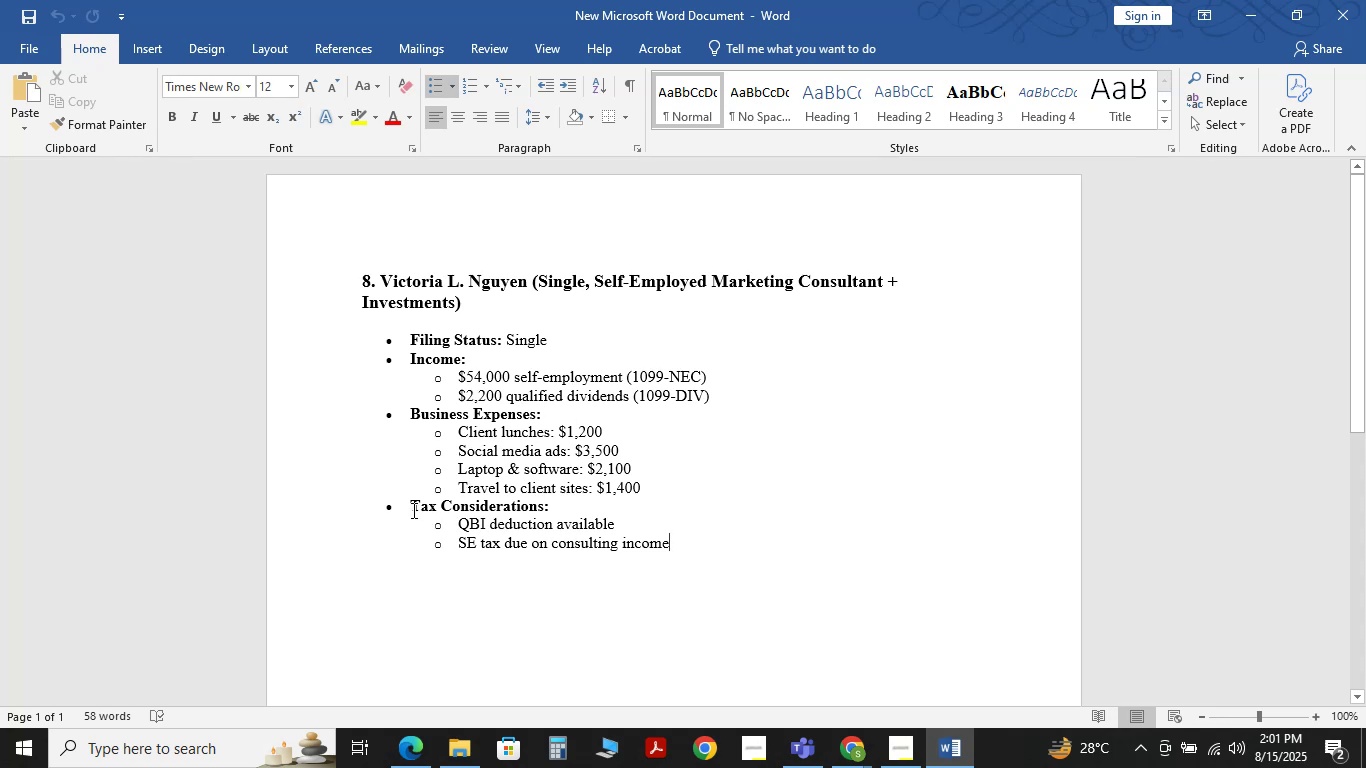 
left_click([848, 737])
 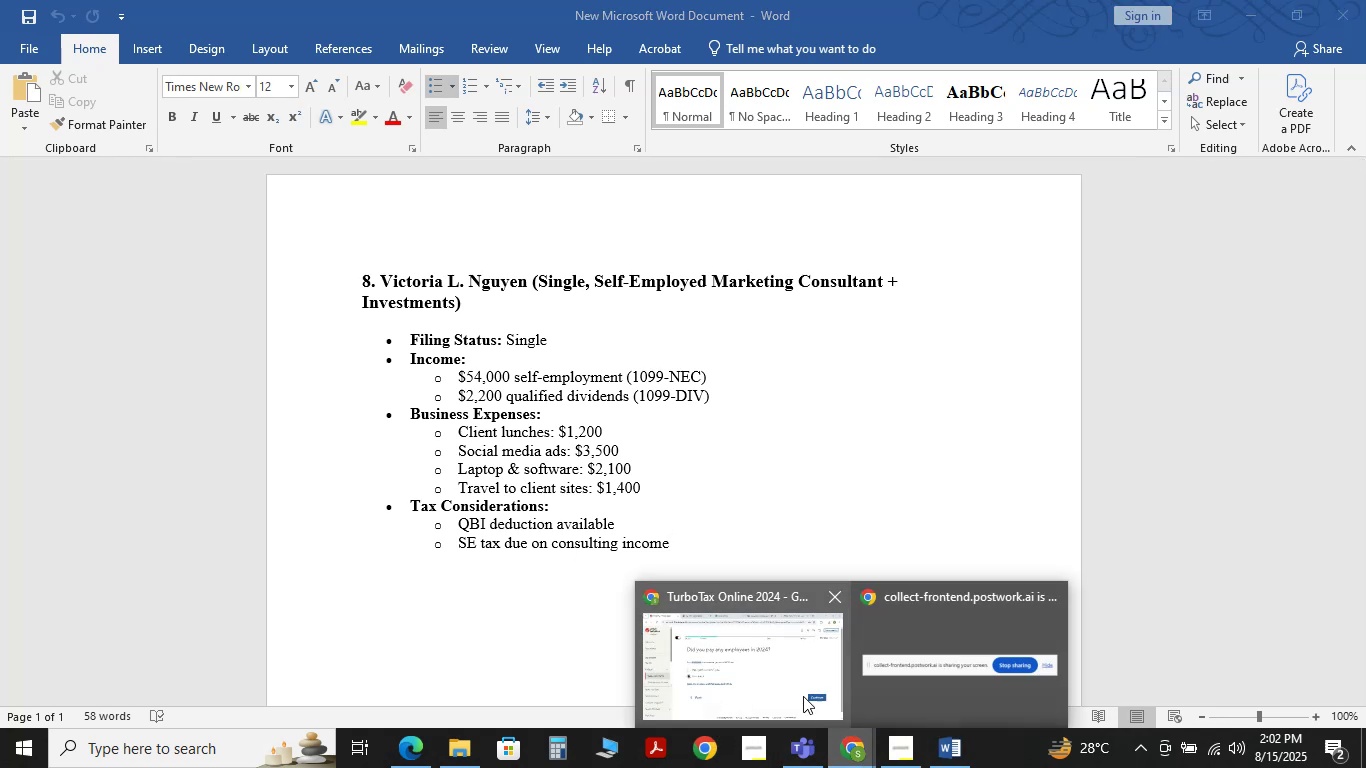 
left_click([803, 696])
 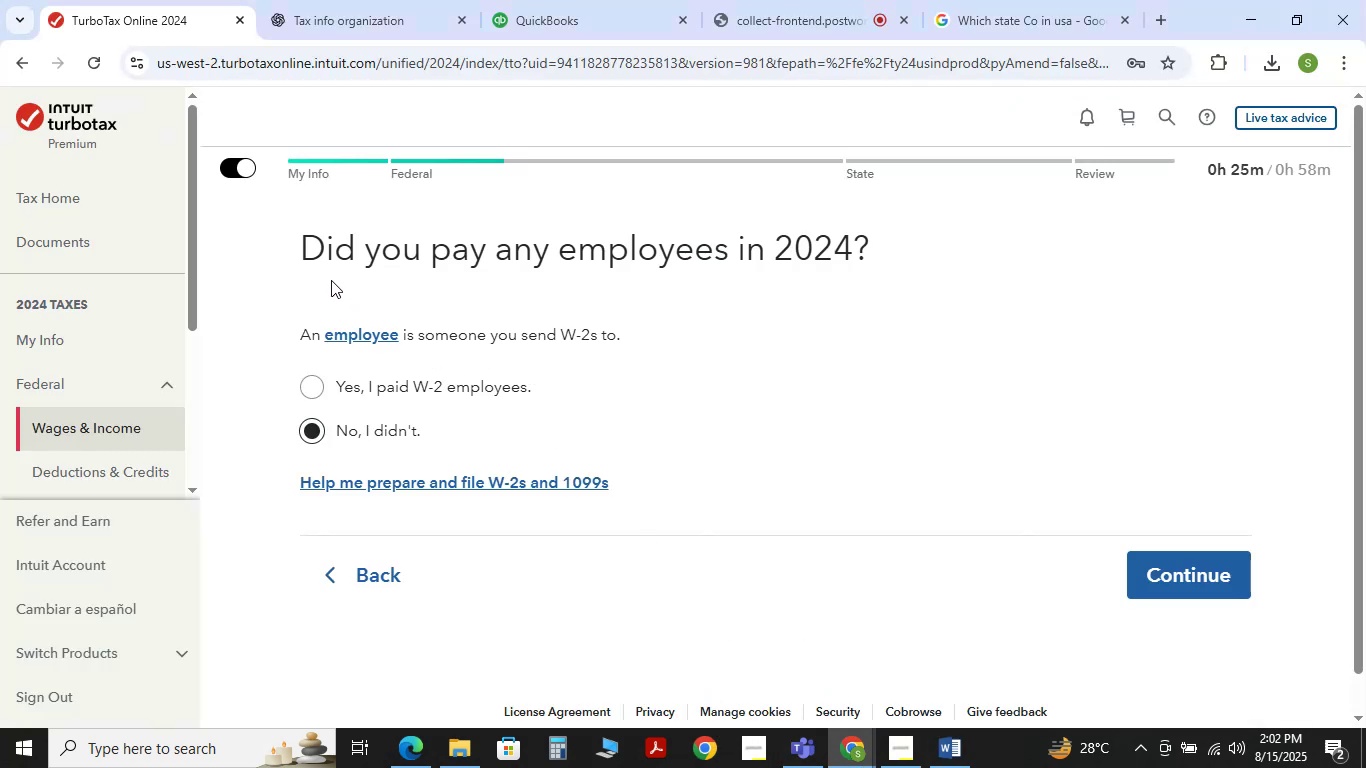 
key(Meta+Shift+S)
 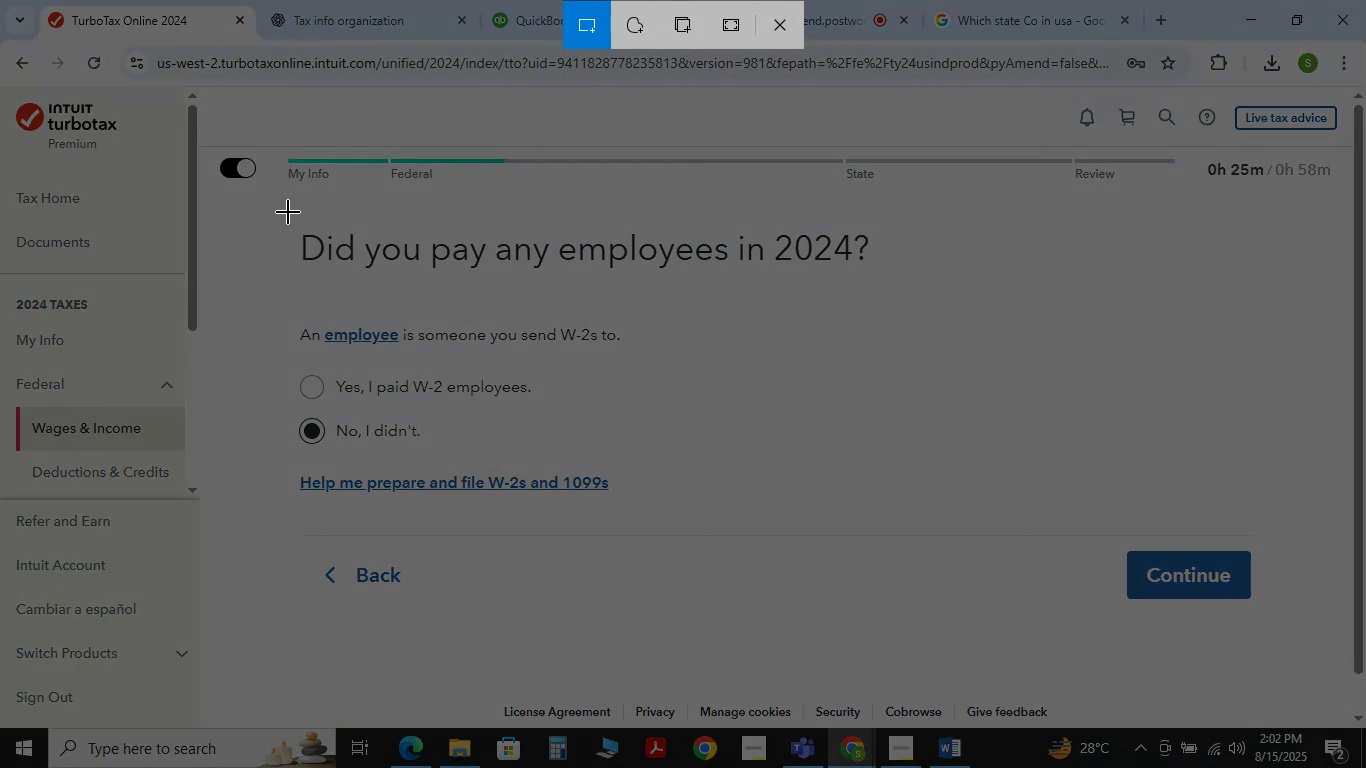 
left_click_drag(start_coordinate=[281, 209], to_coordinate=[967, 591])
 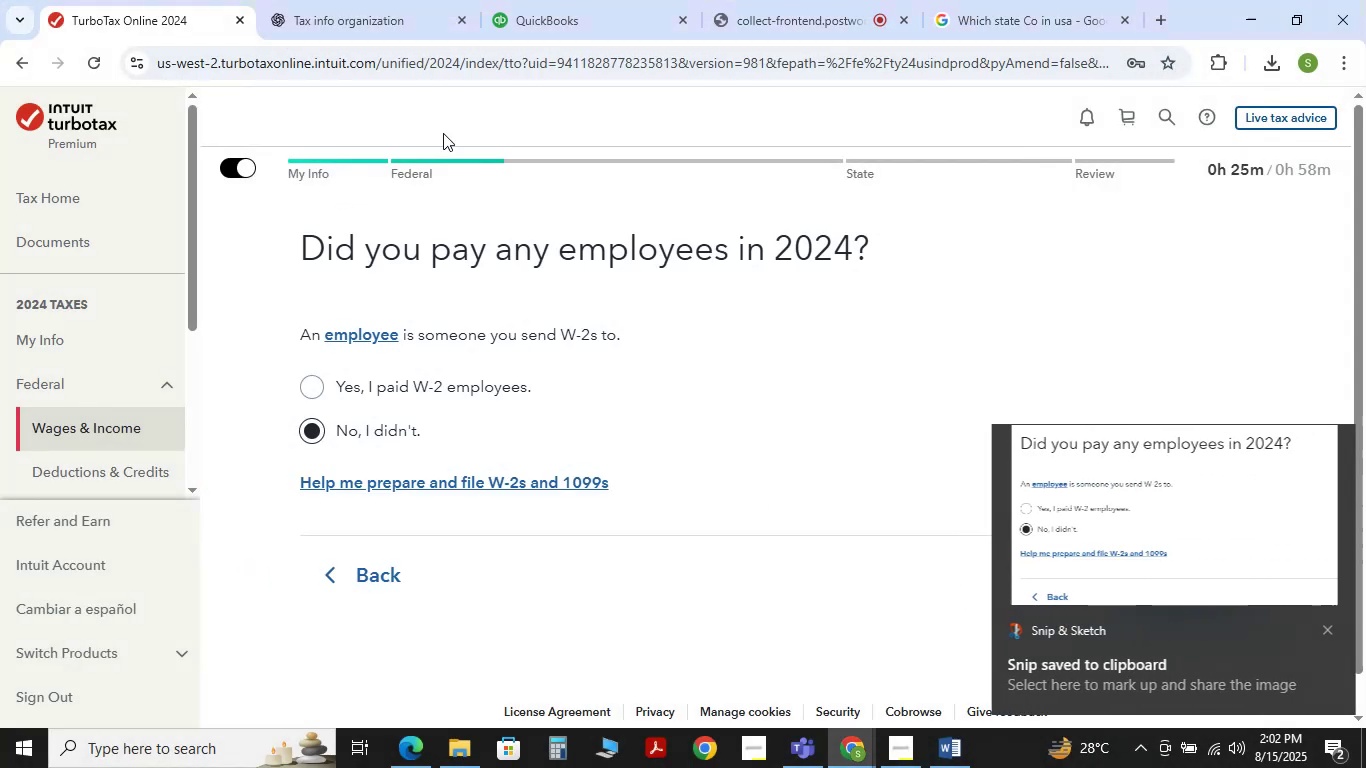 
left_click([382, 0])
 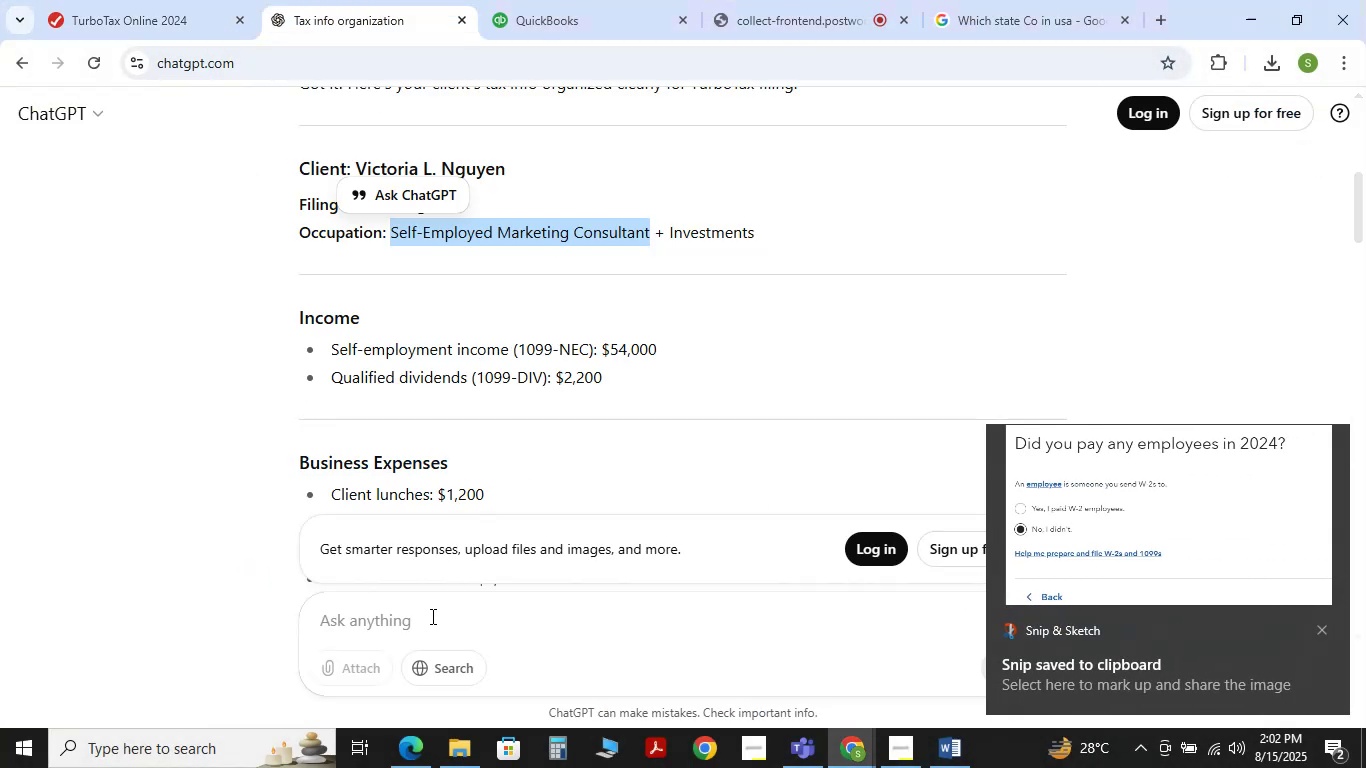 
left_click([431, 616])
 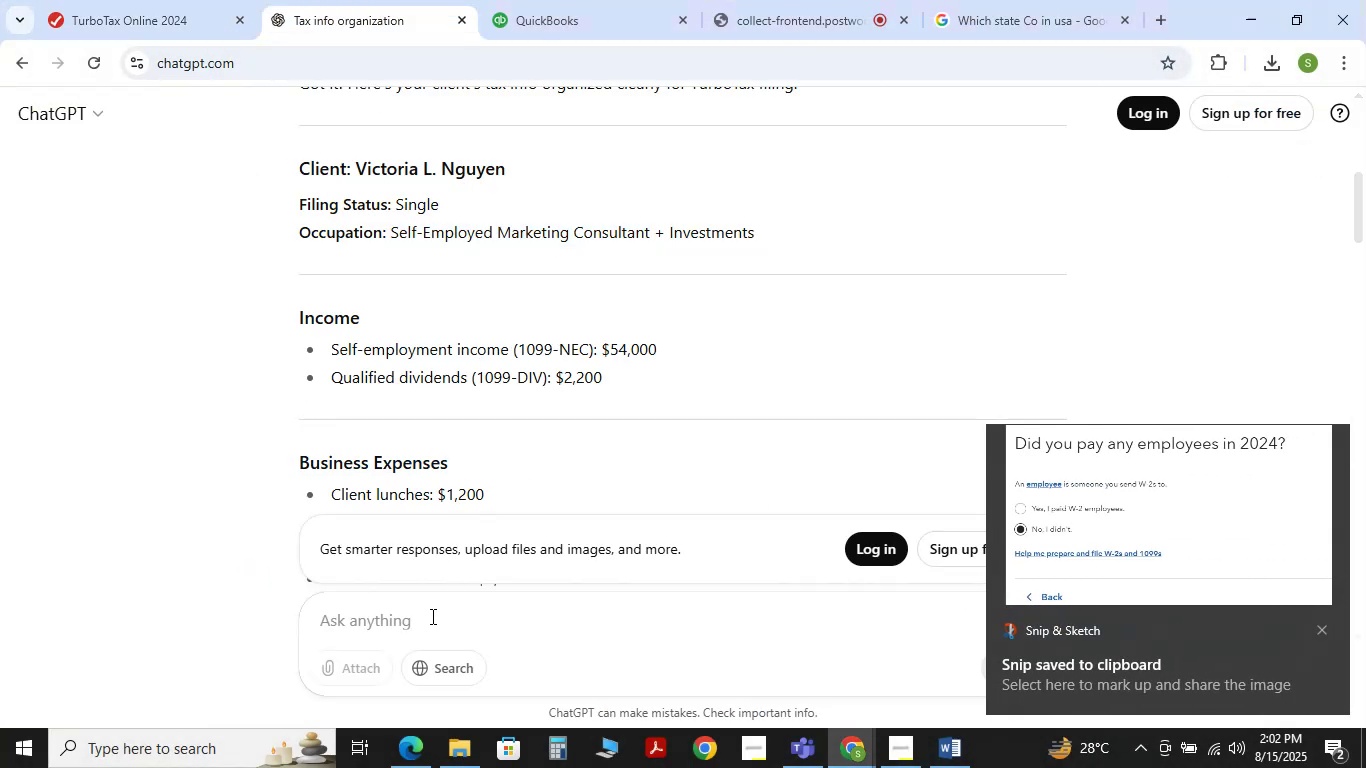 
type(while )
 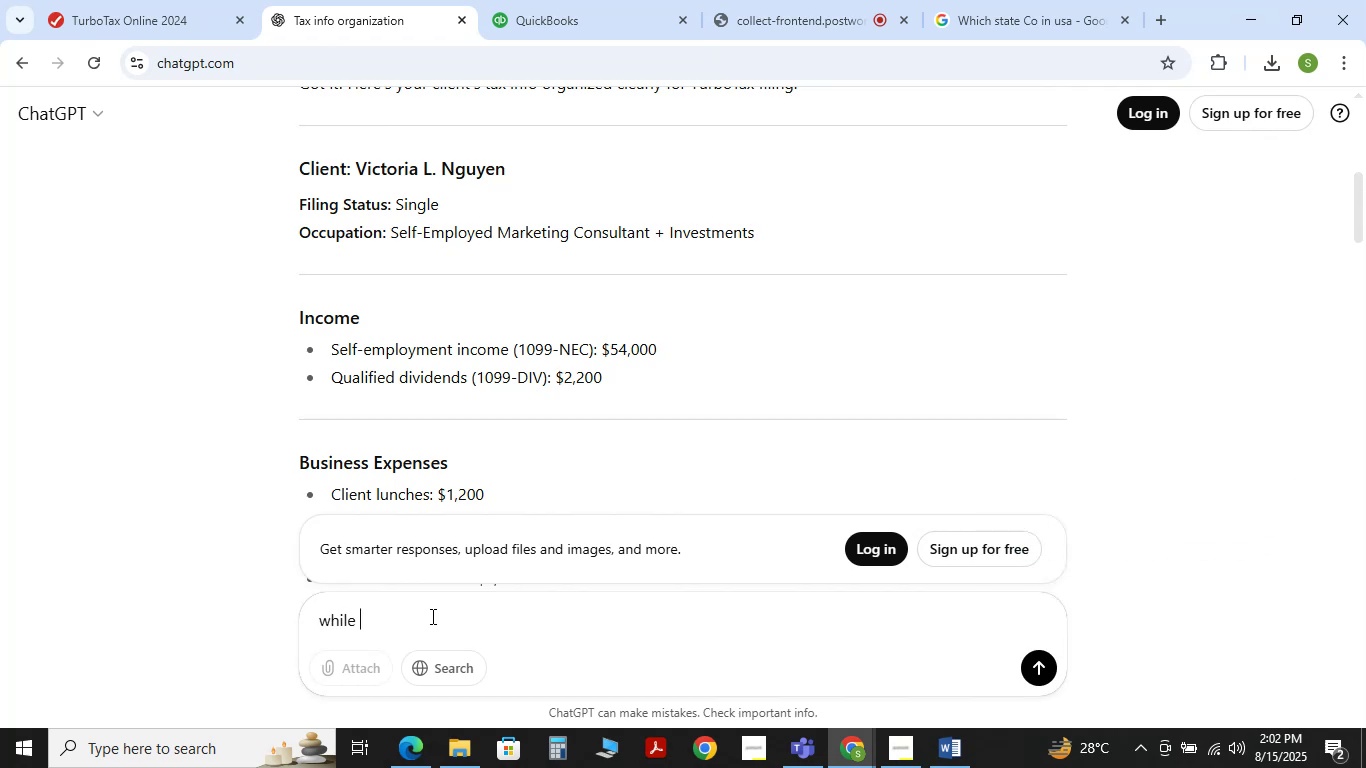 
type(doing )
 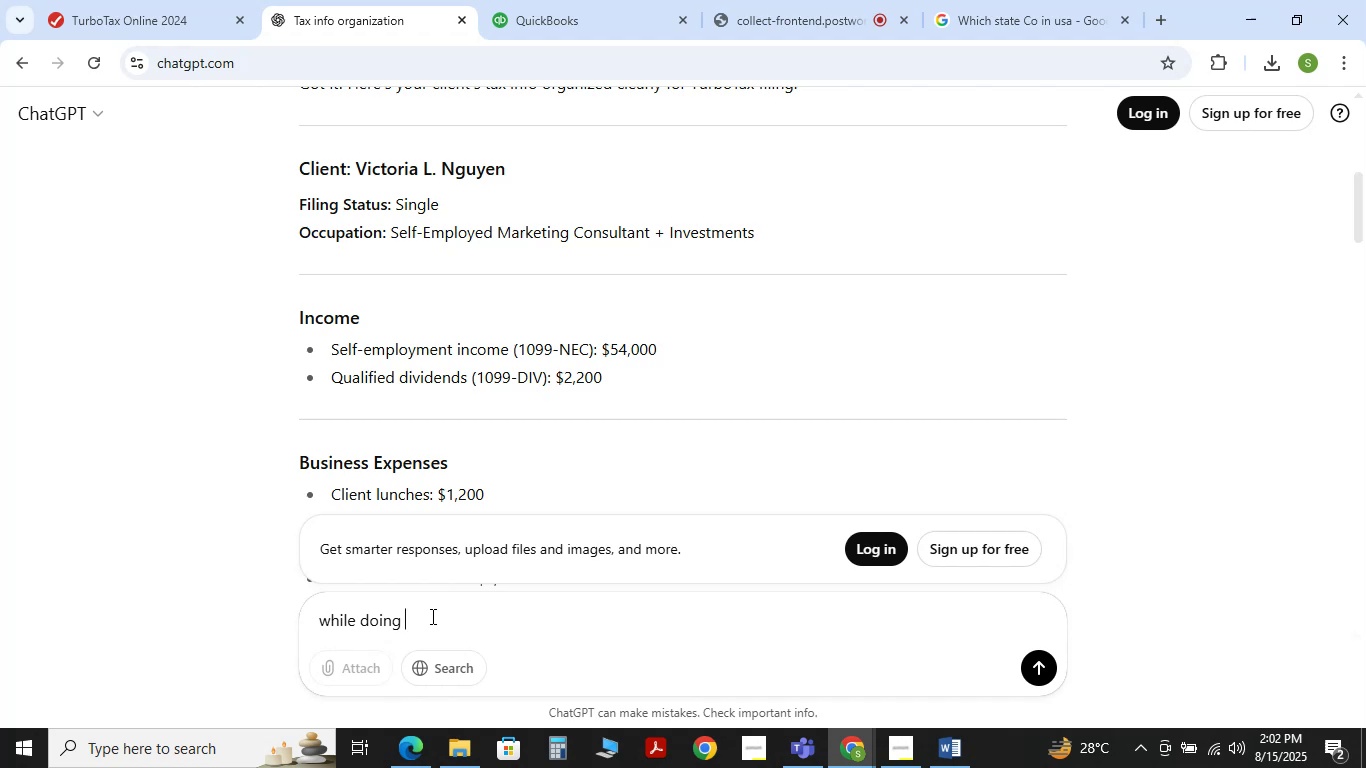 
type(self employed )
 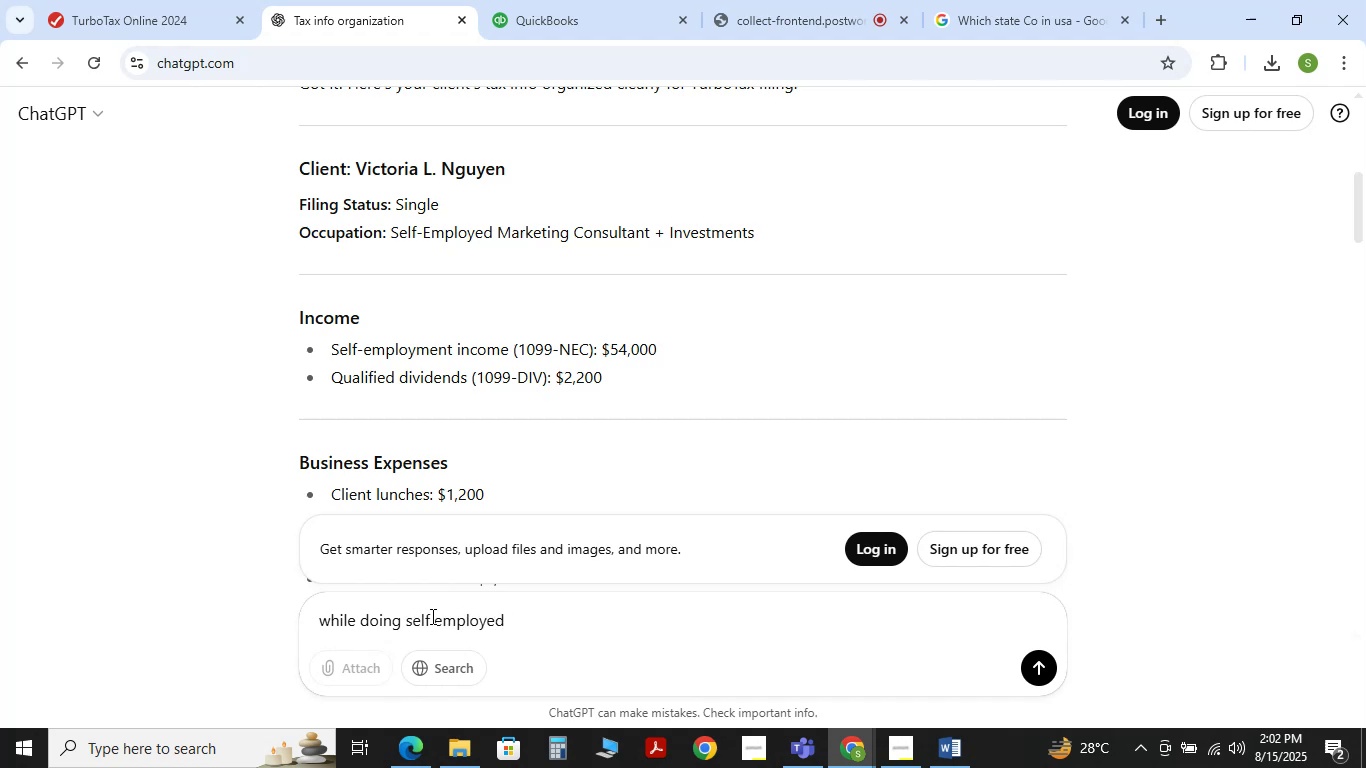 
type(business)
 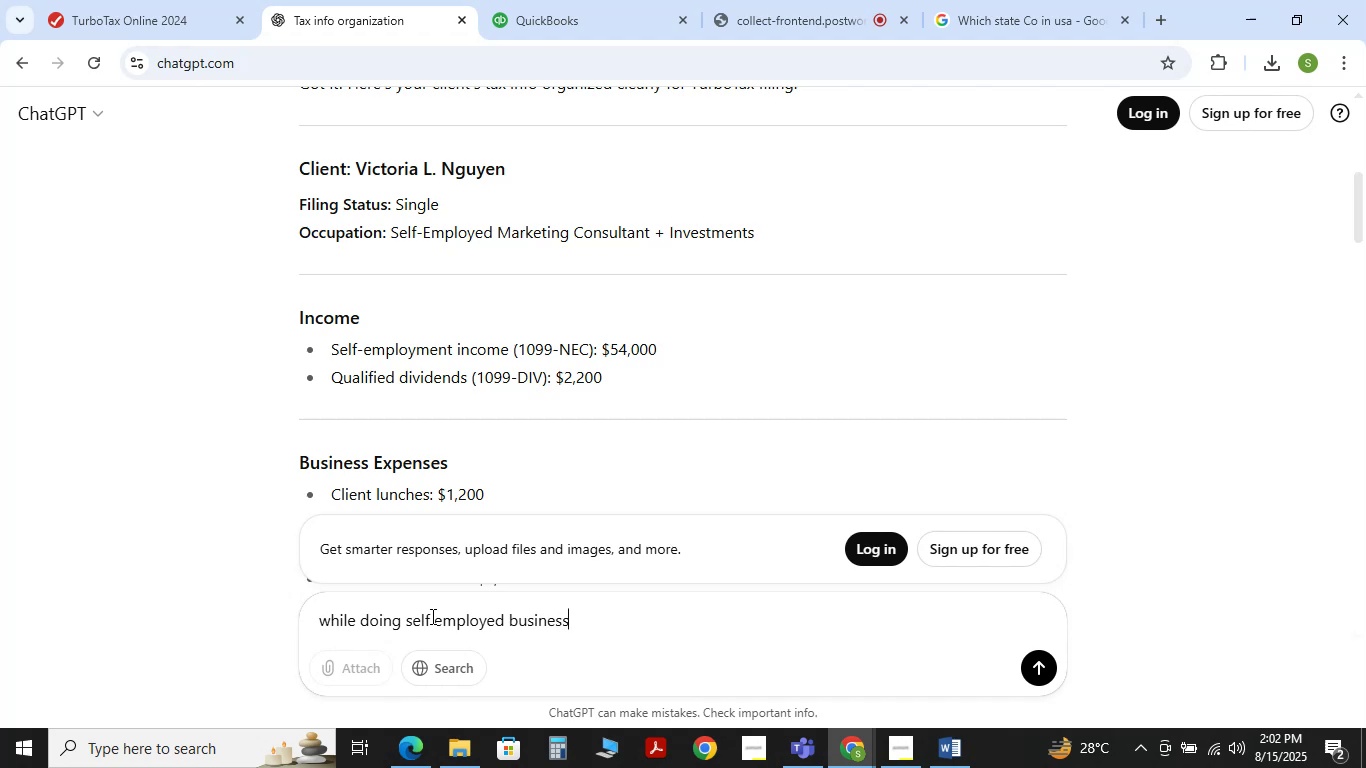 
key(Shift+Enter)
 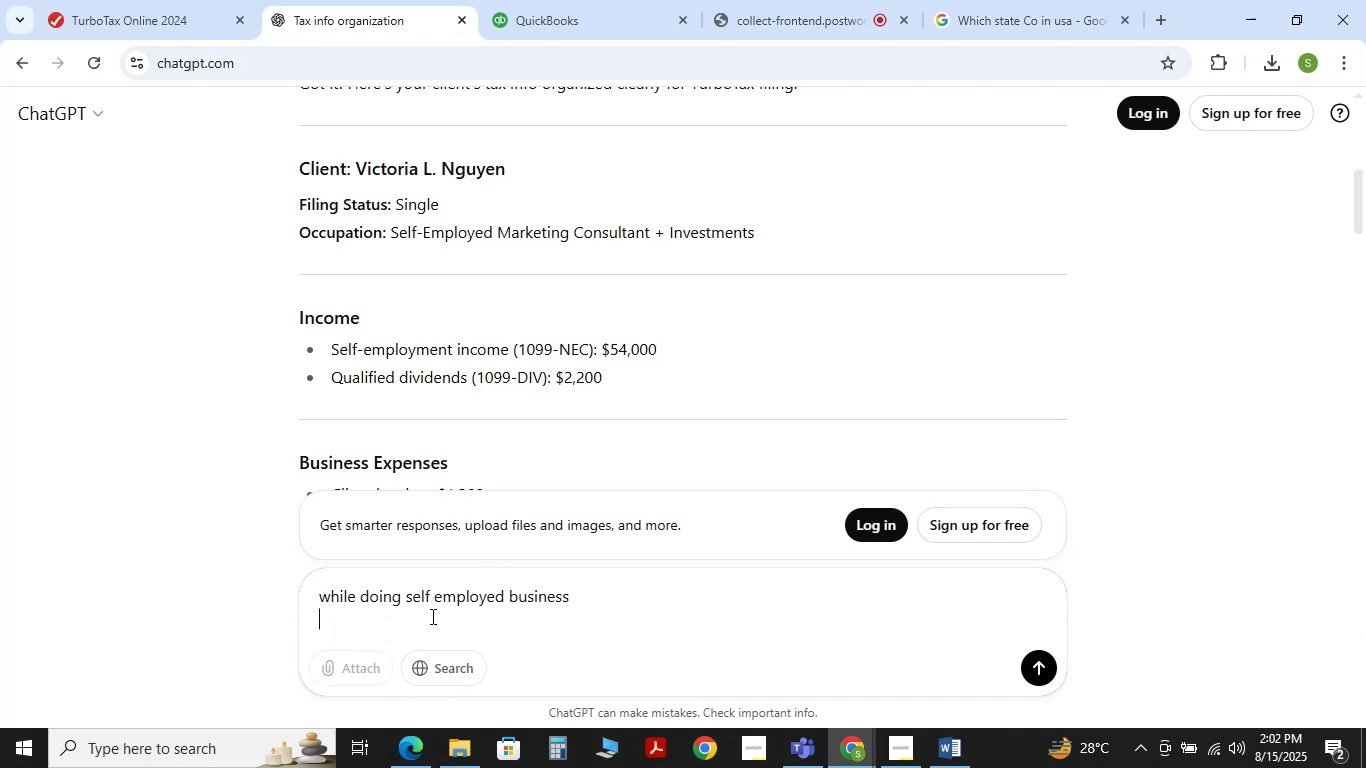 
key(Control+V)
 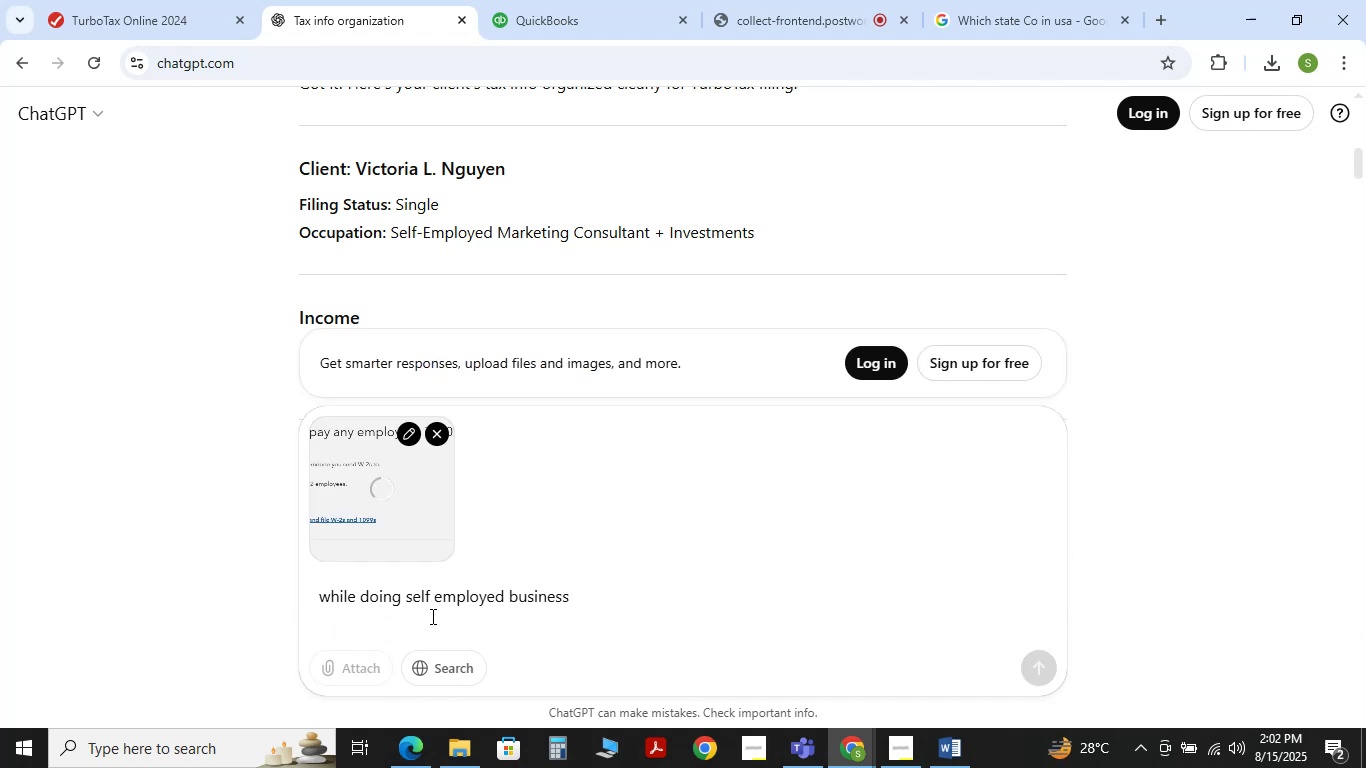 
key(Enter)
 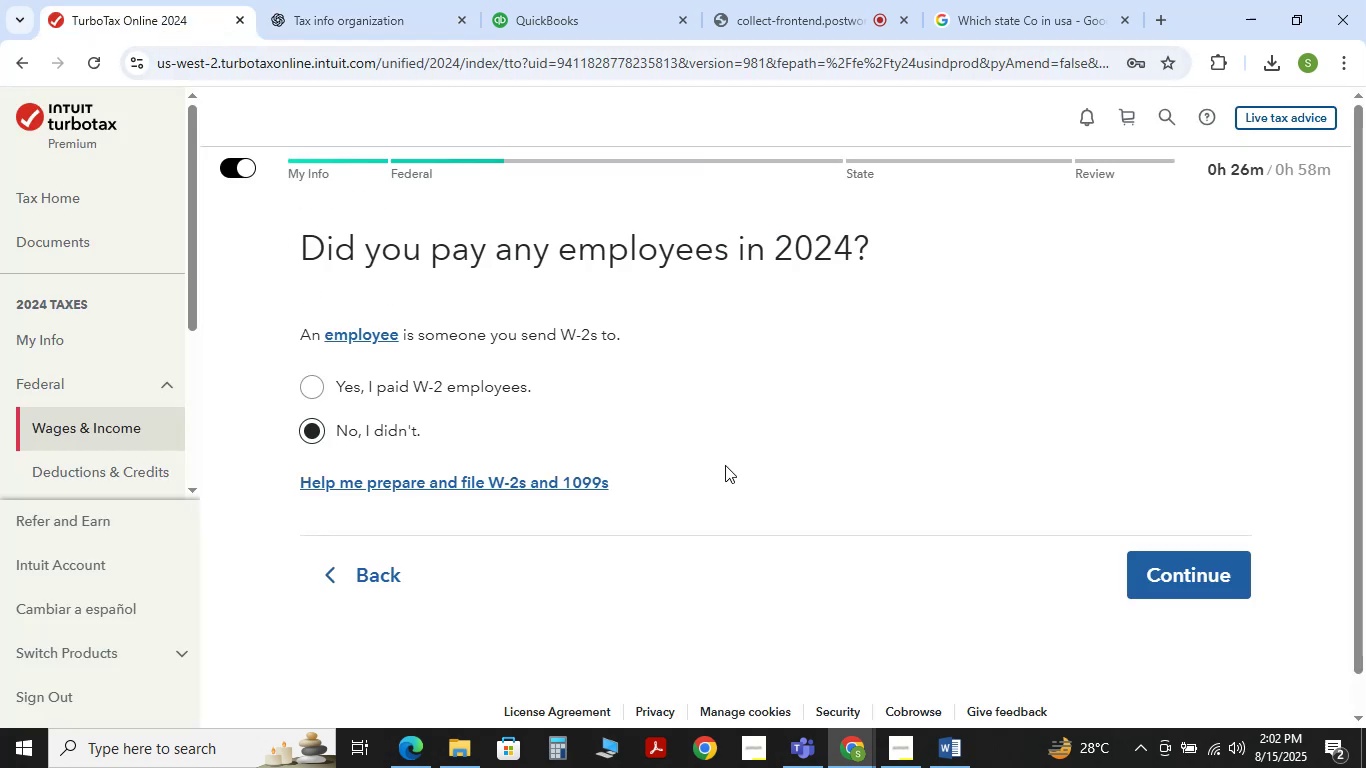 
wait(7.67)
 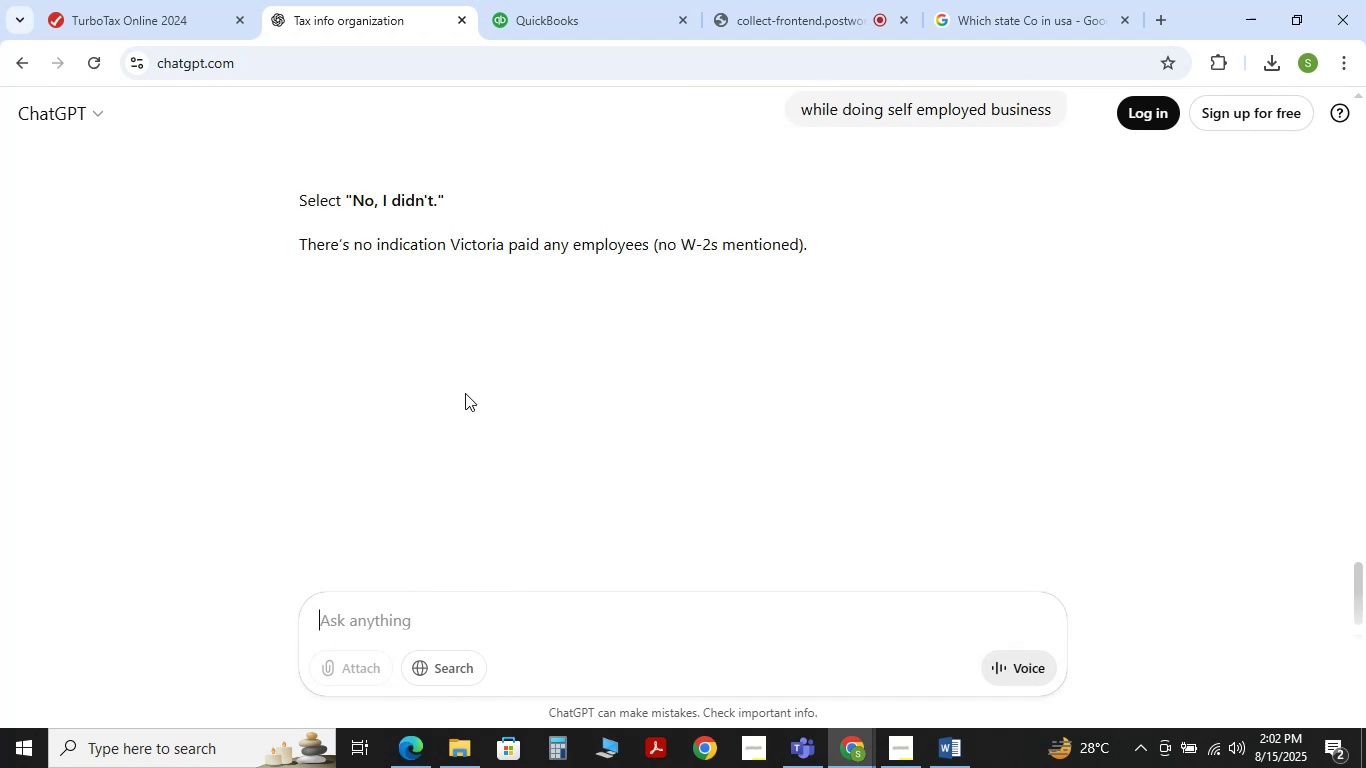 
double_click([1154, 563])
 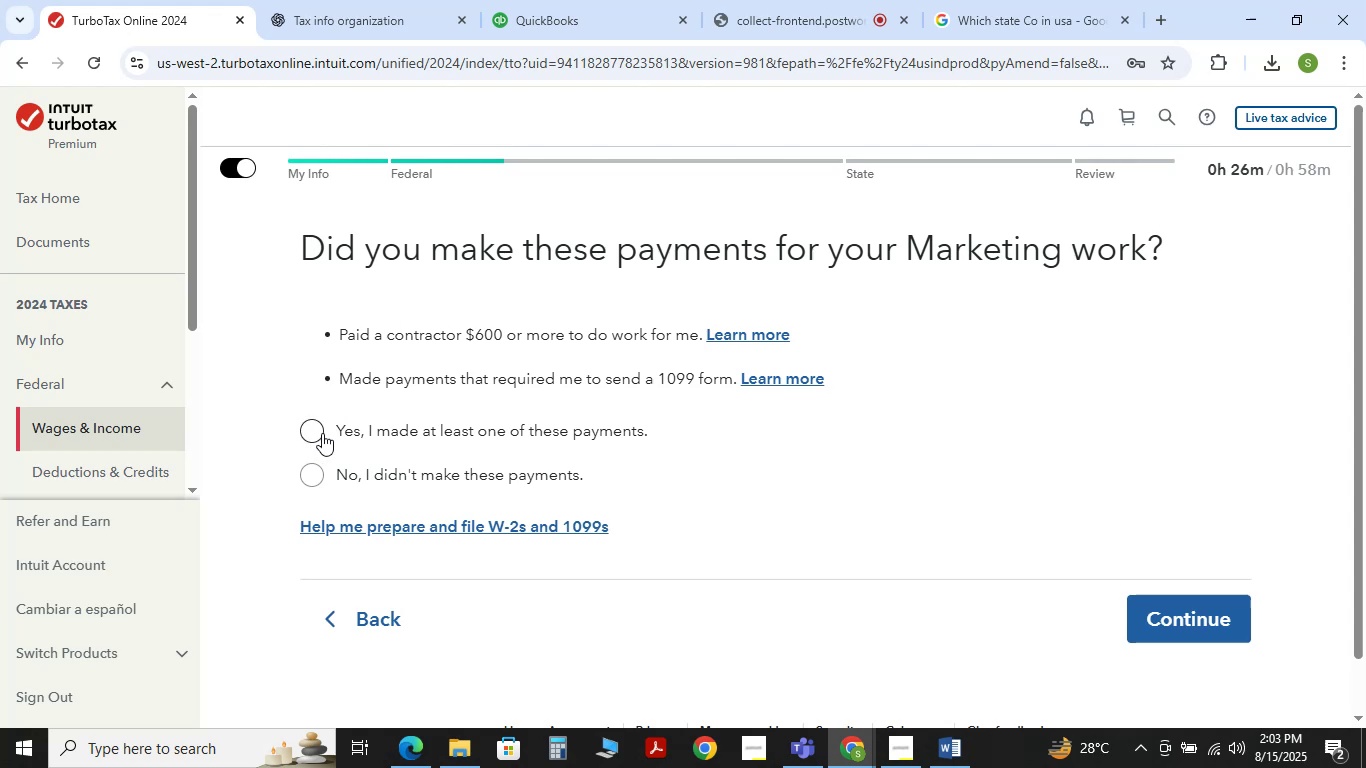 
wait(14.26)
 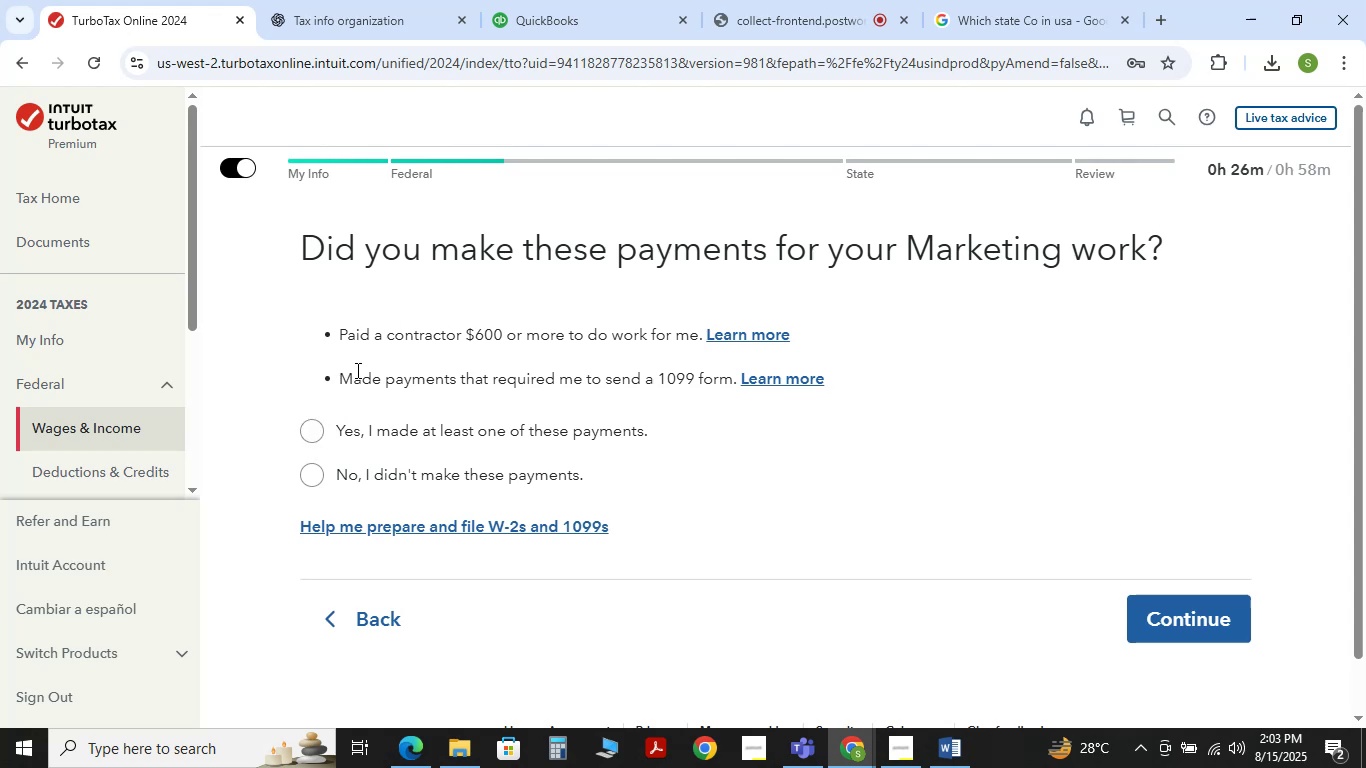 
key(Meta+Shift+S)
 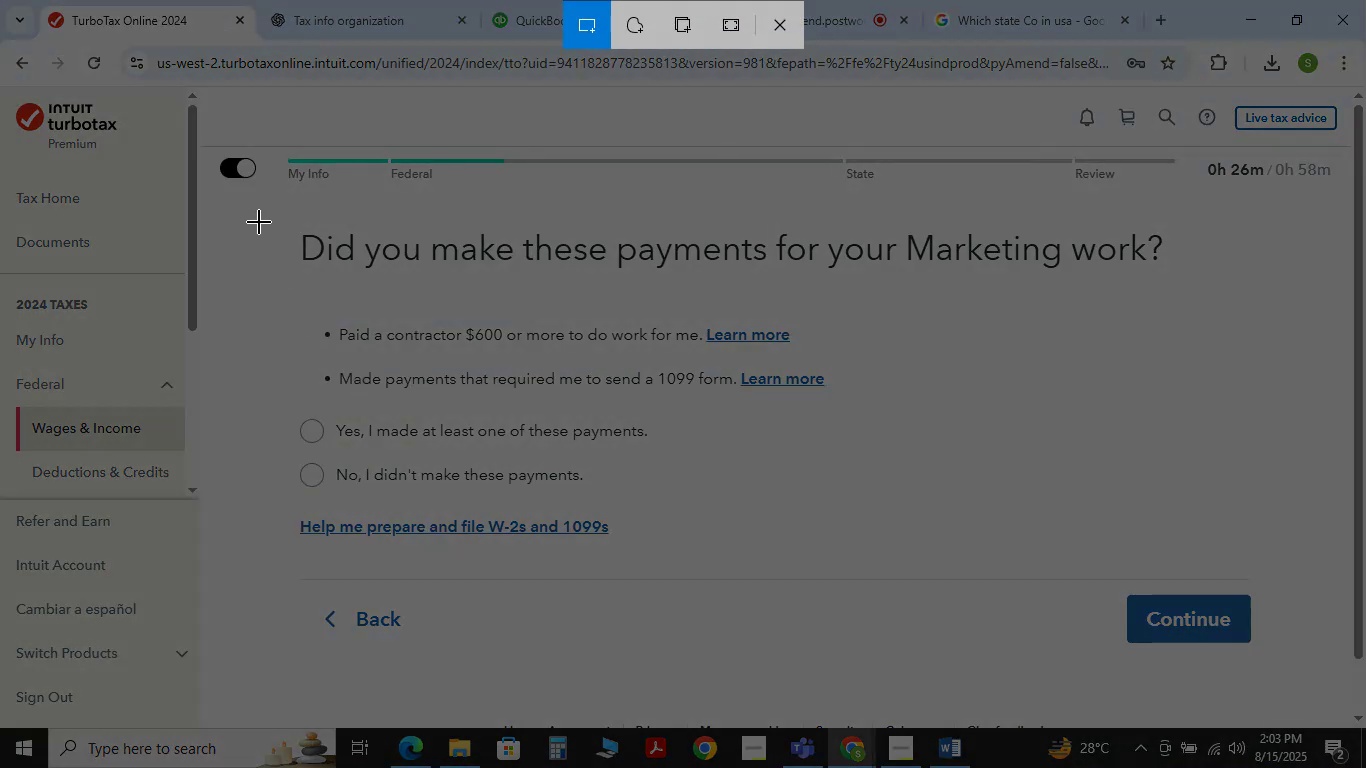 
left_click_drag(start_coordinate=[257, 218], to_coordinate=[1315, 641])
 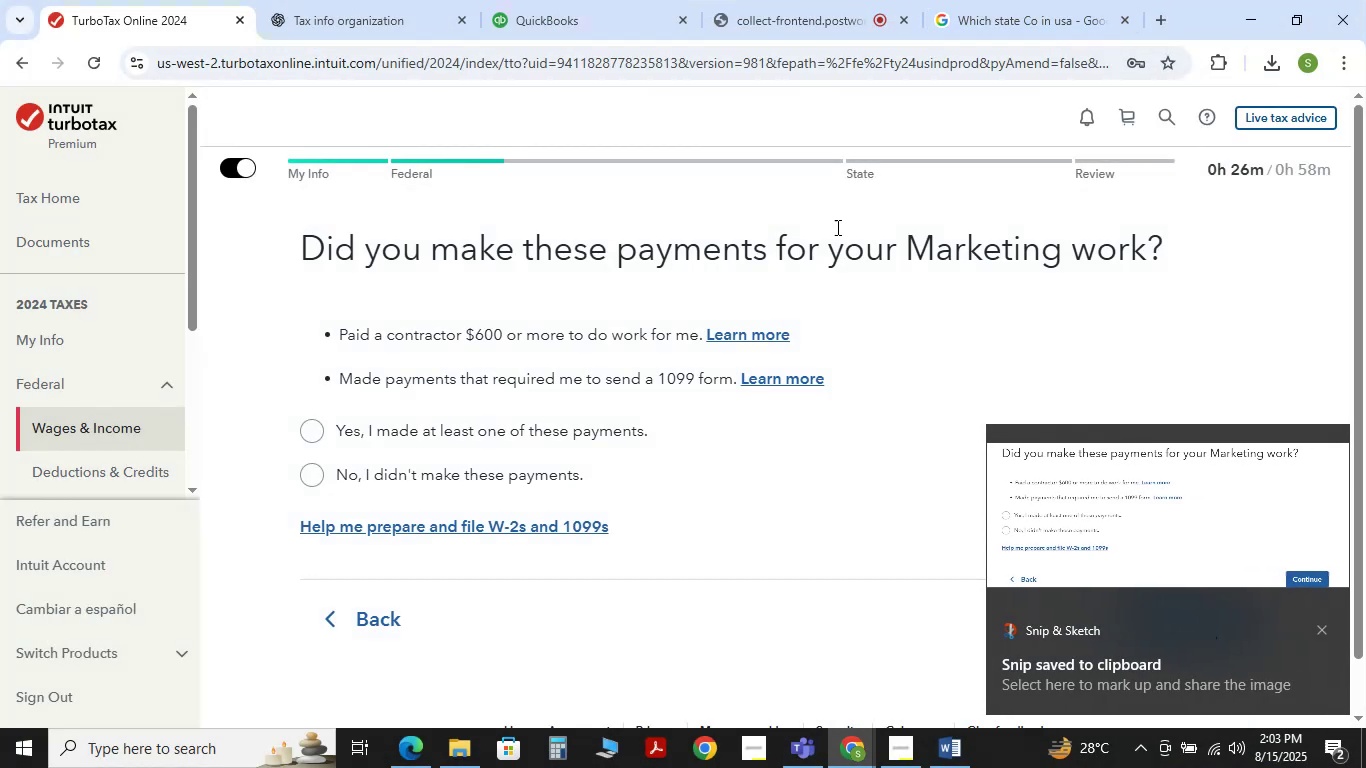 
left_click([386, 0])
 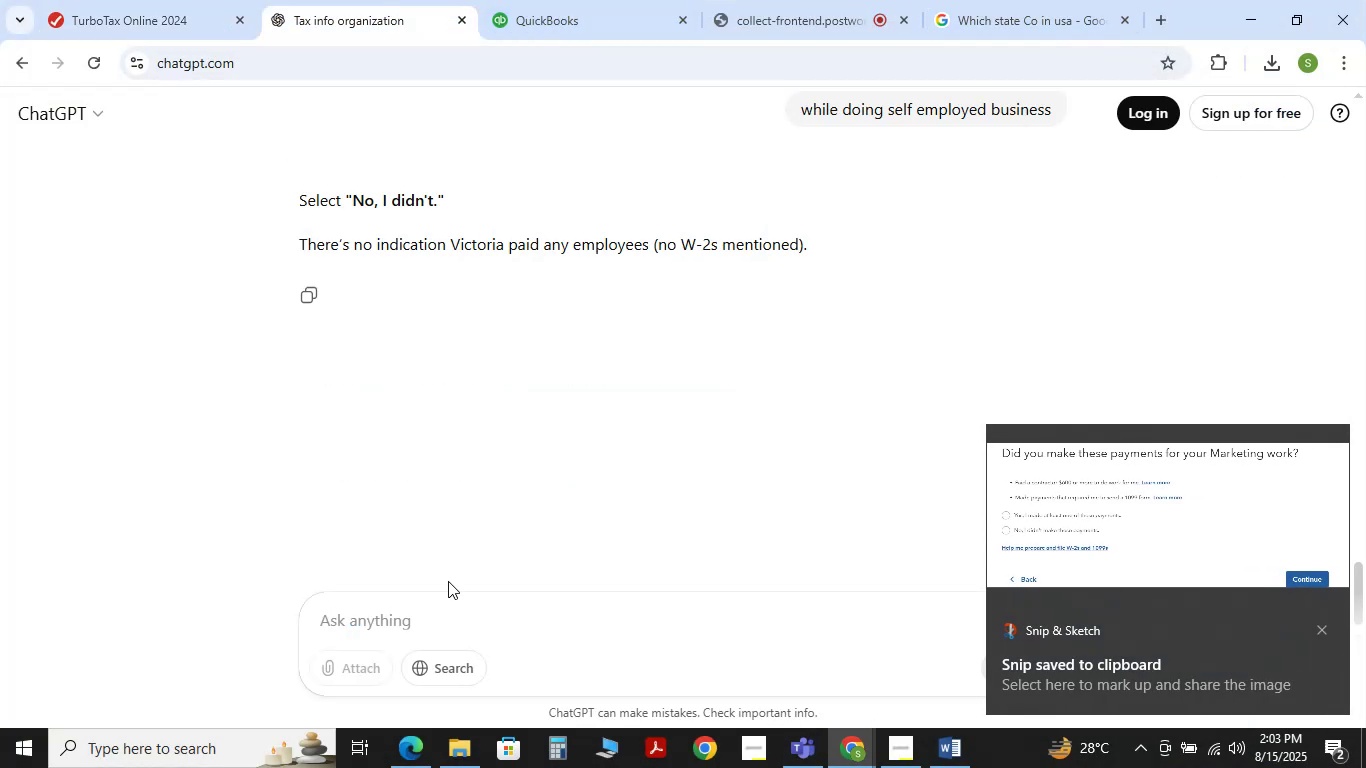 
key(Control+V)
 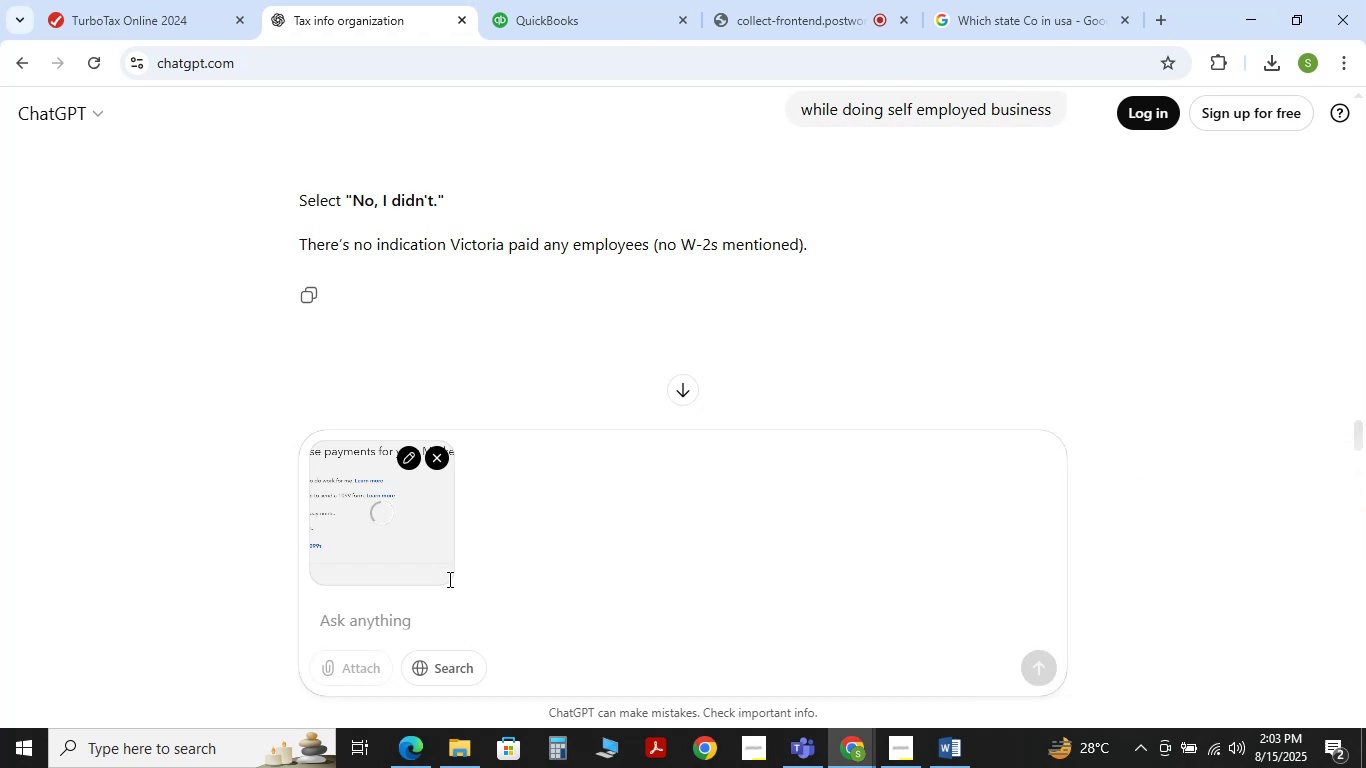 
wait(11.62)
 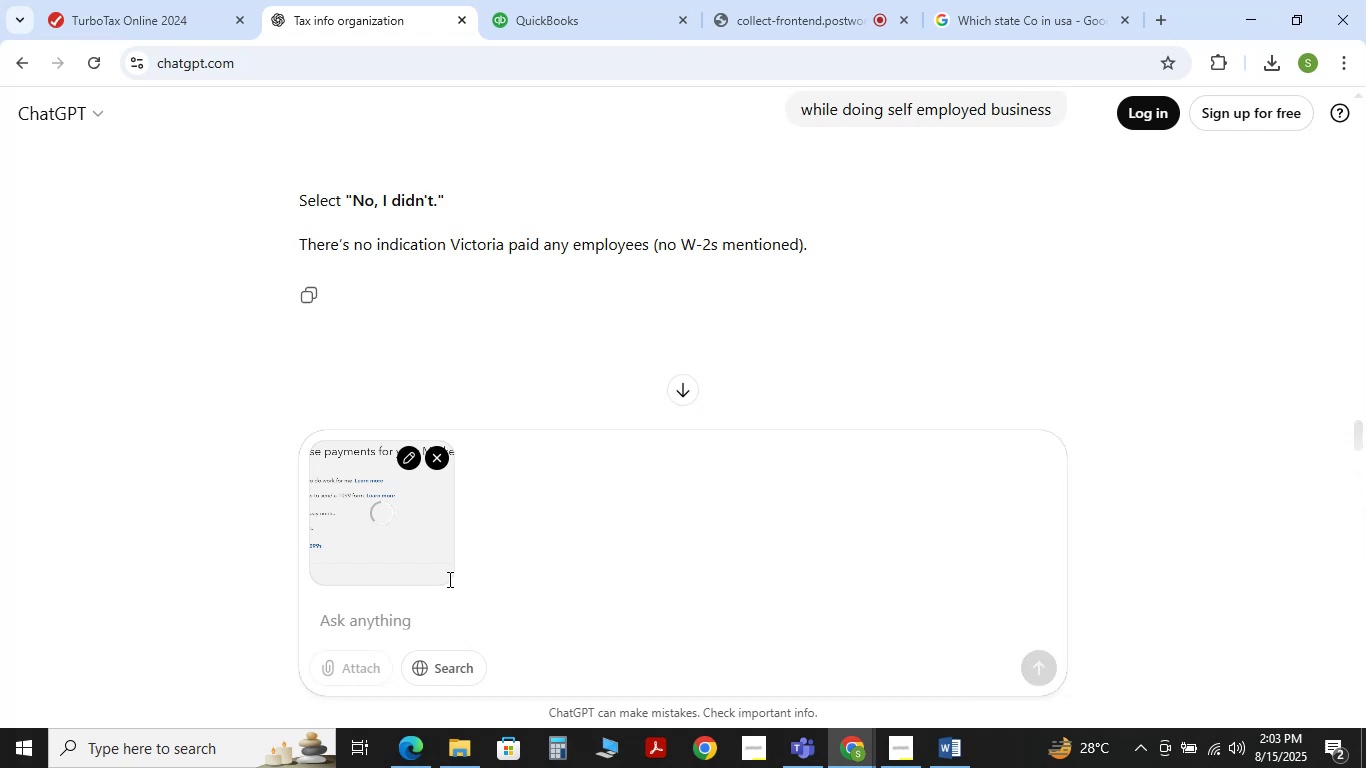 
left_click([77, 0])
 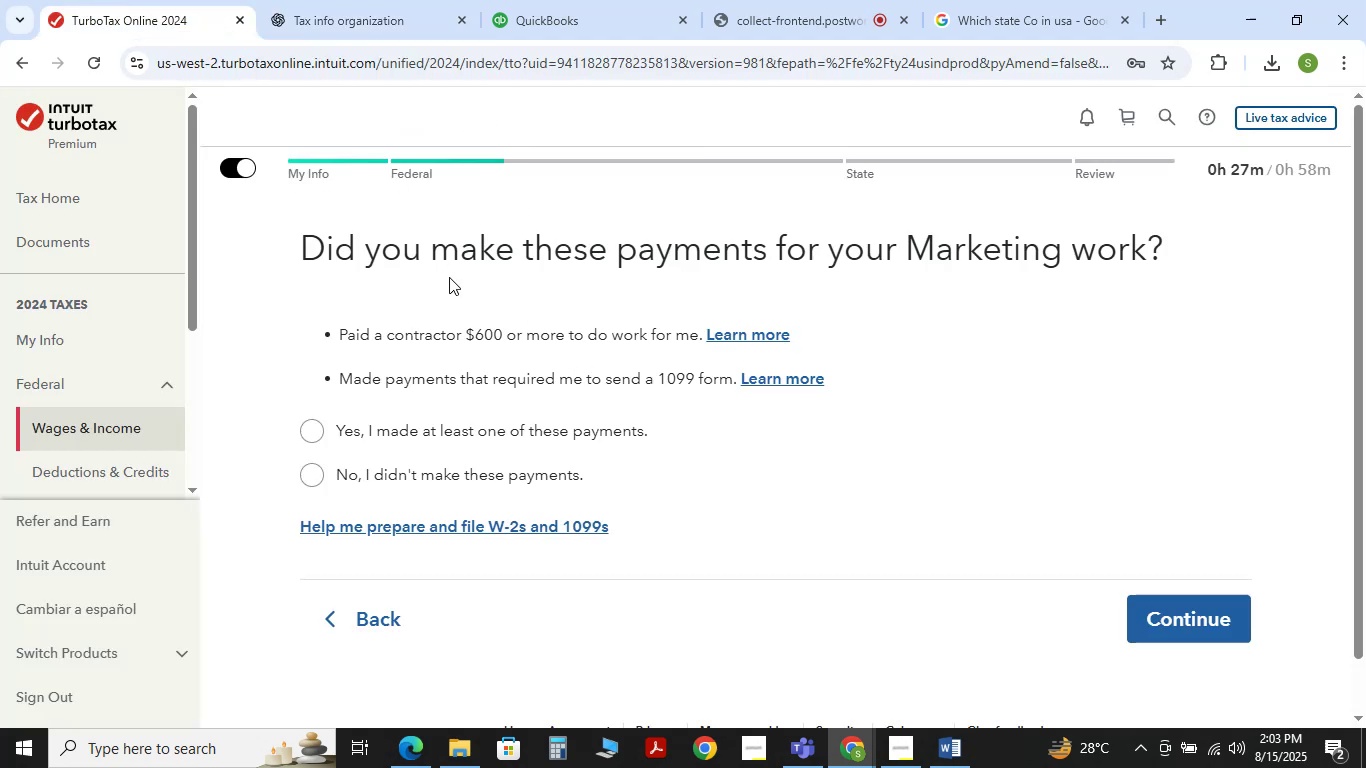 
wait(10.32)
 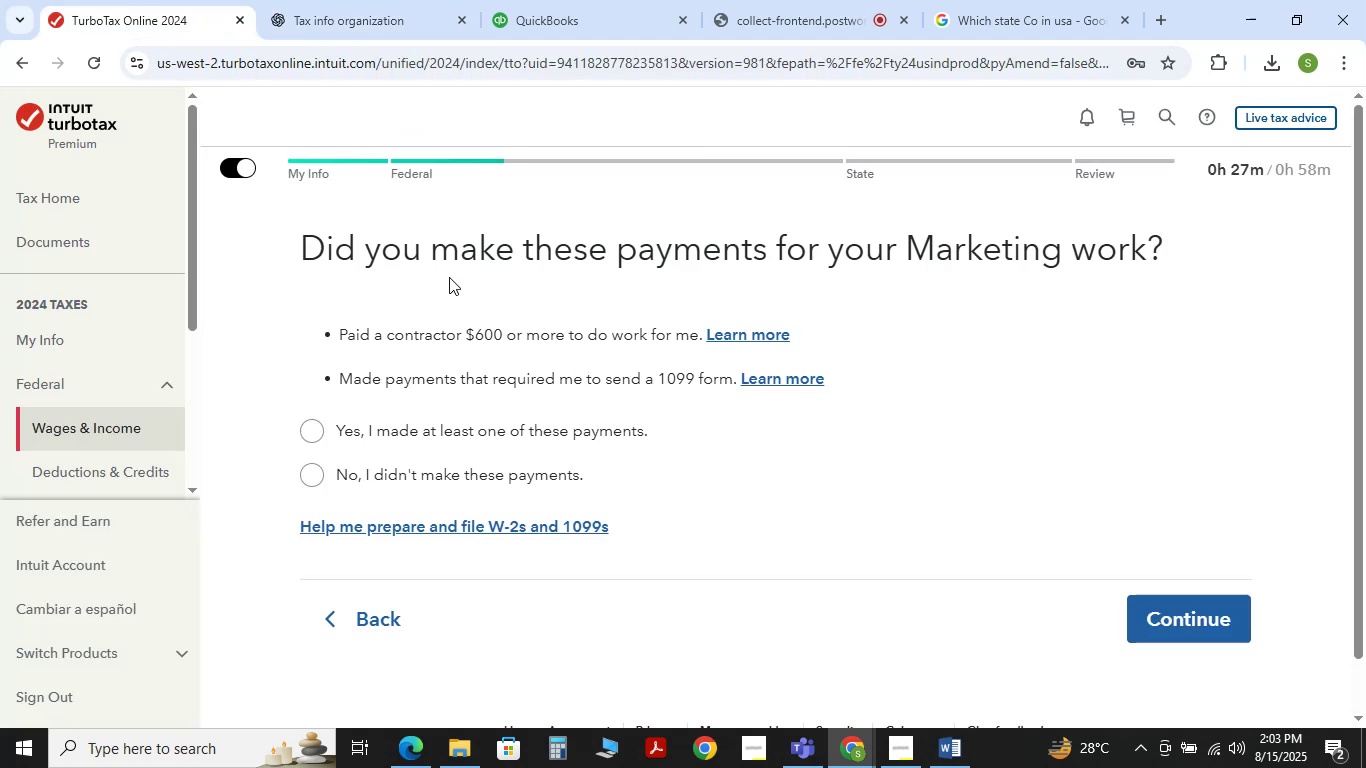 
left_click([329, 26])
 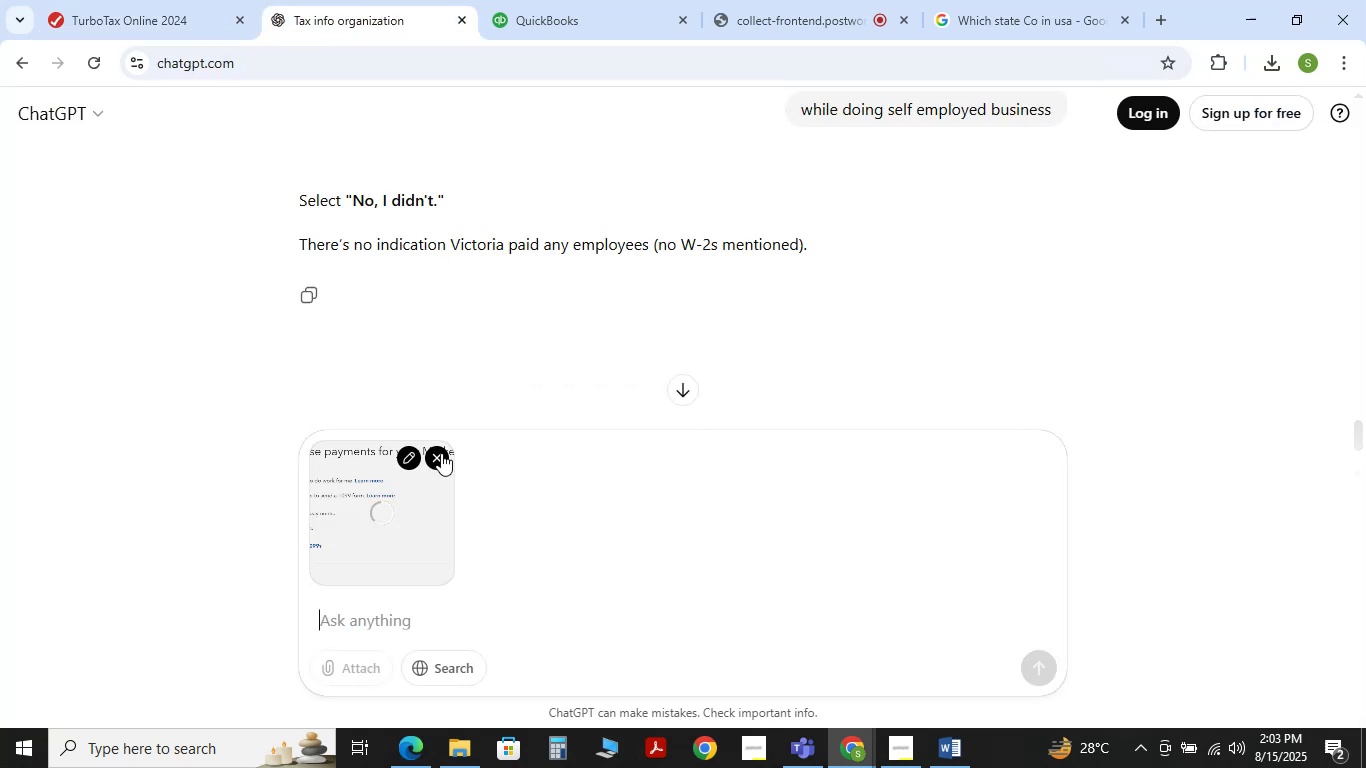 
double_click([441, 453])
 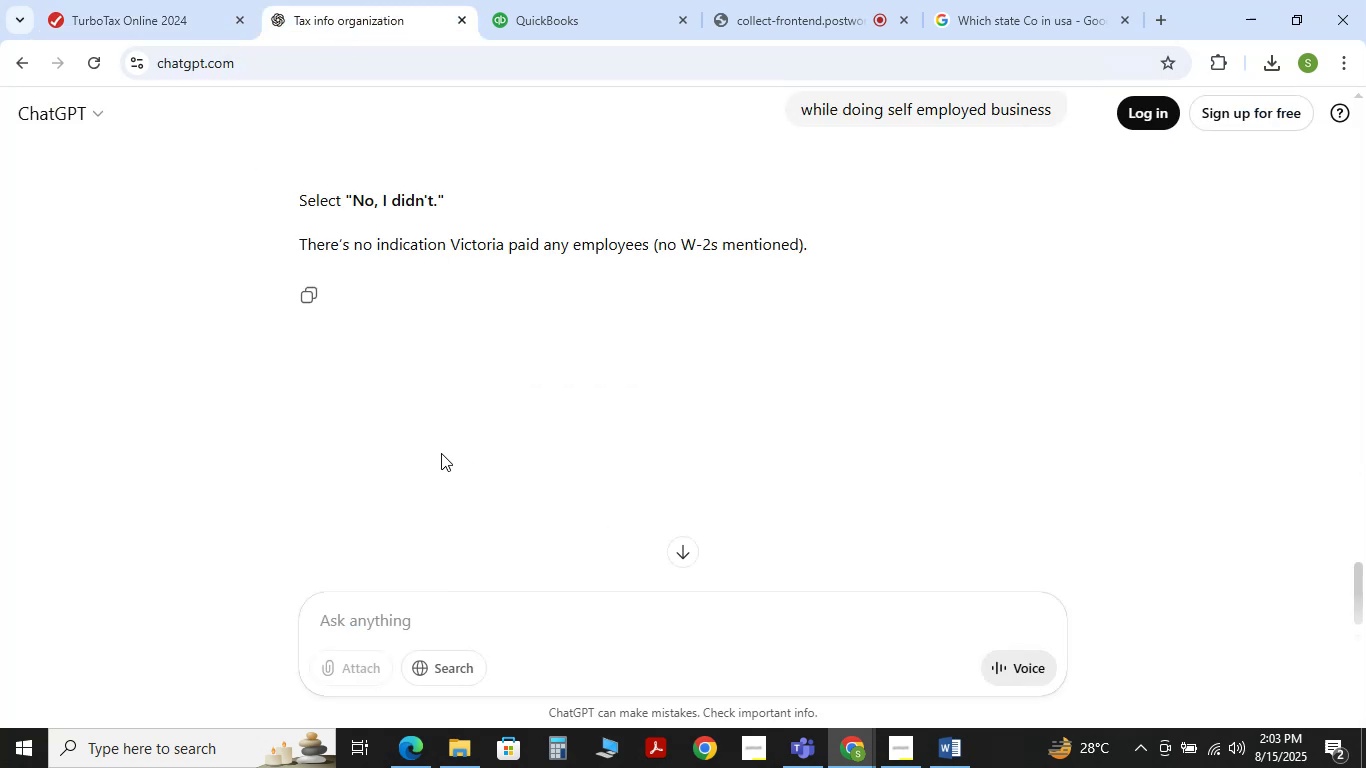 
triple_click([441, 453])
 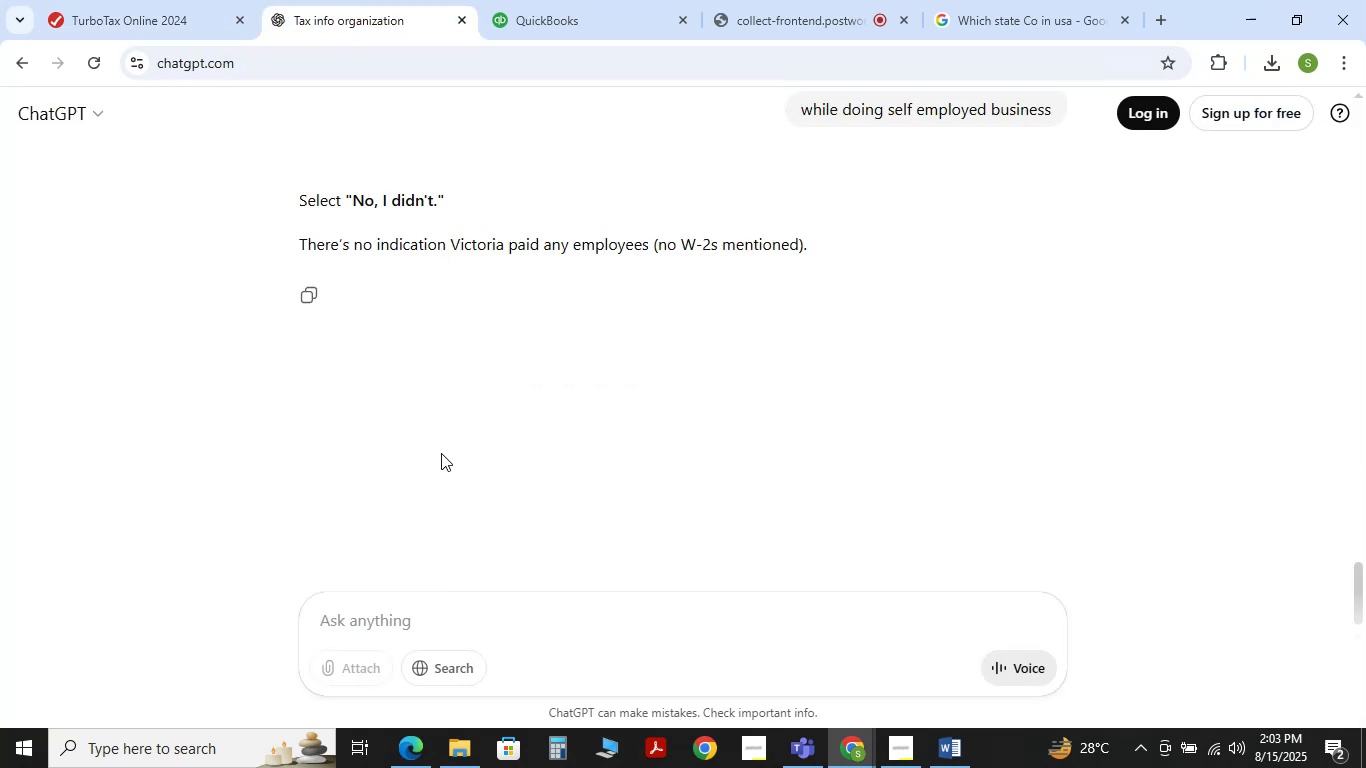 
hold_key(key=ControlLeft, duration=0.5)
 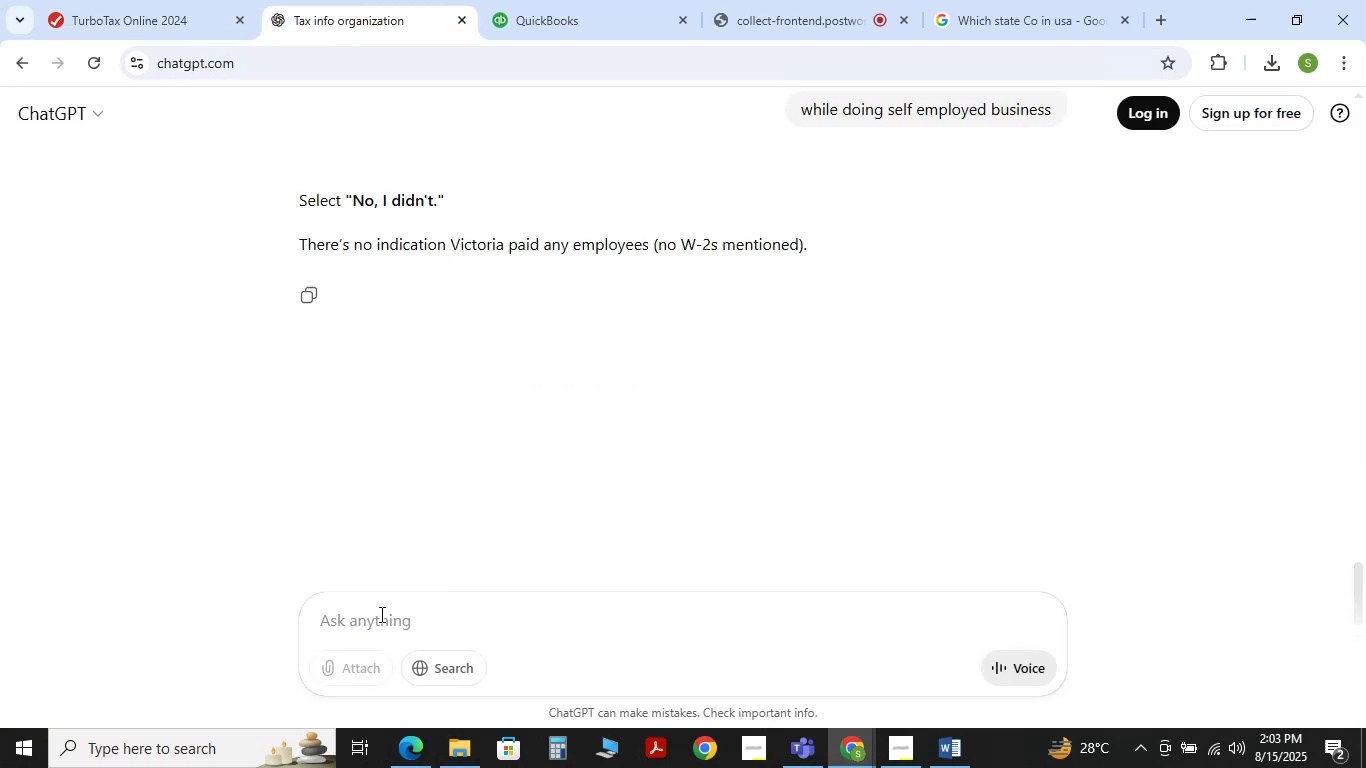 
double_click([380, 614])
 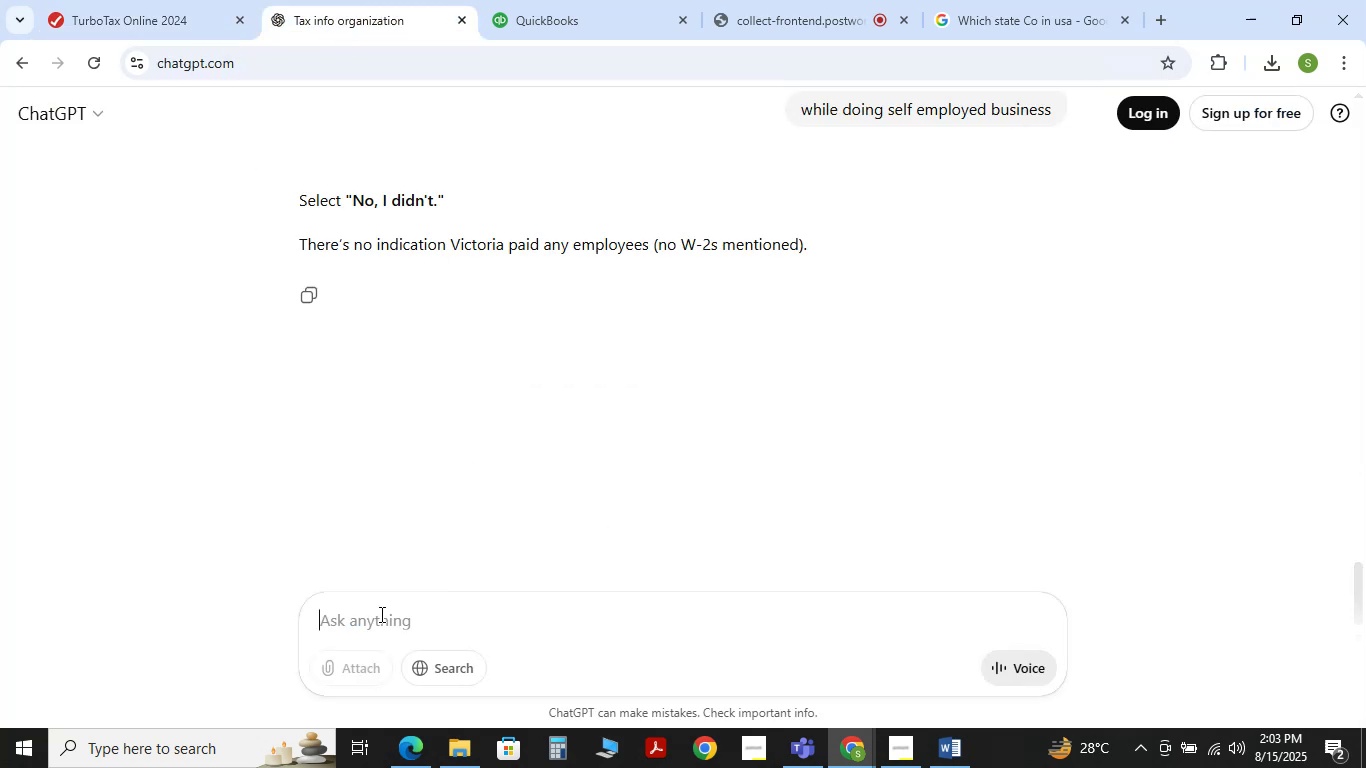 
key(Control+V)
 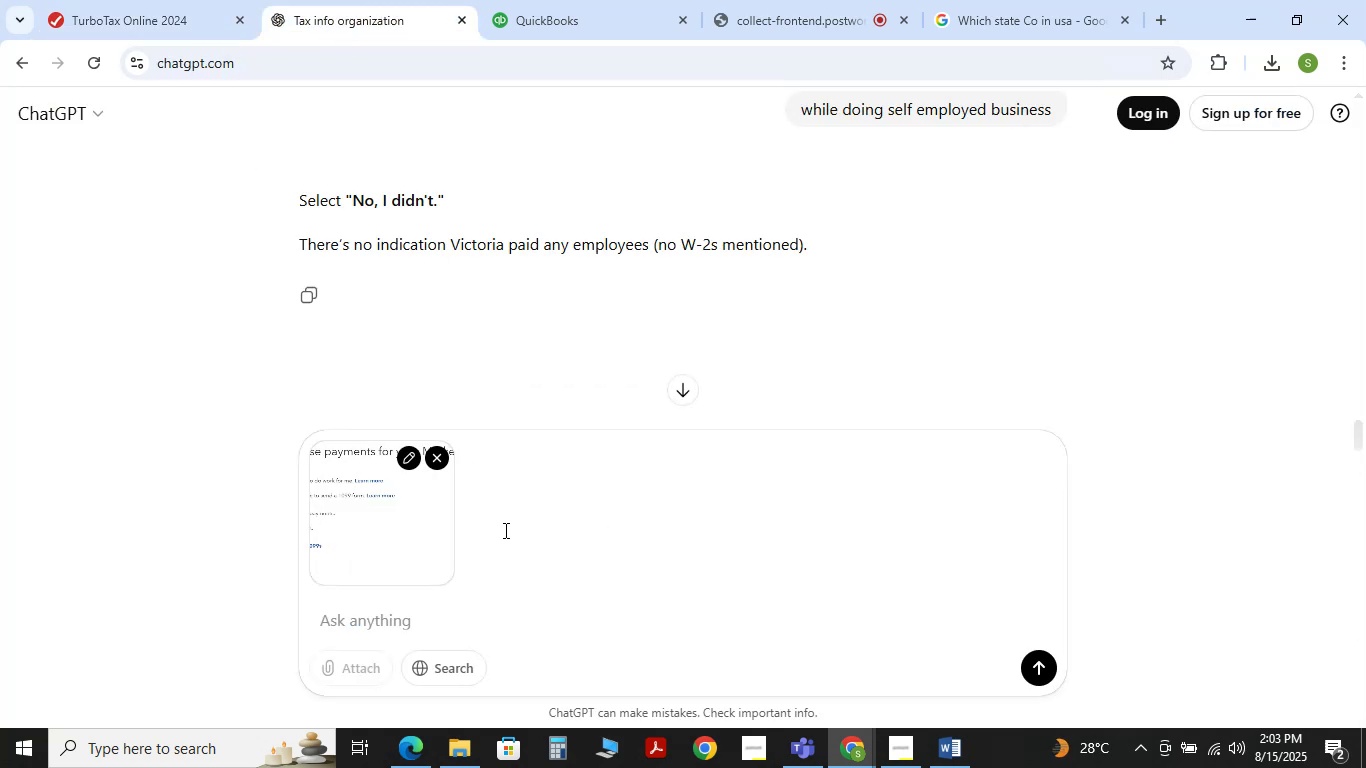 
key(NumpadEnter)
 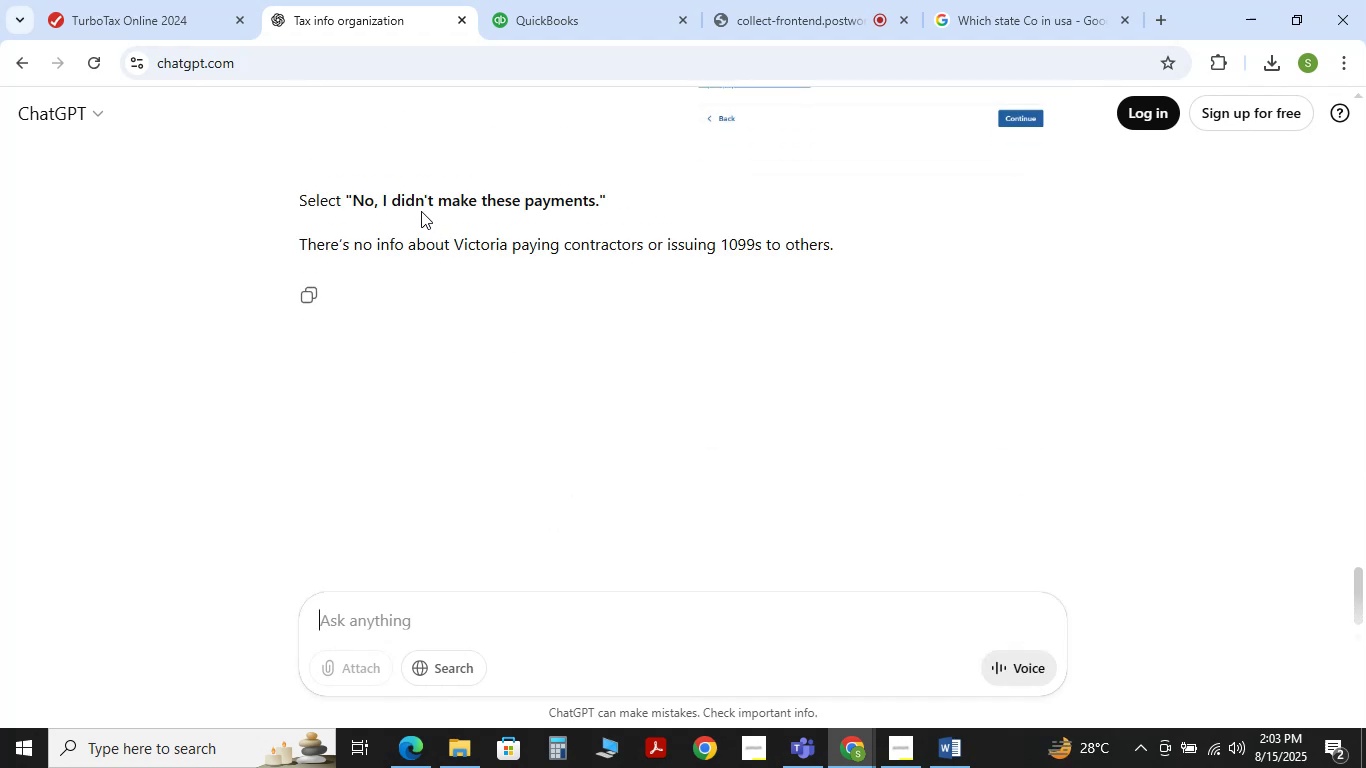 
wait(6.91)
 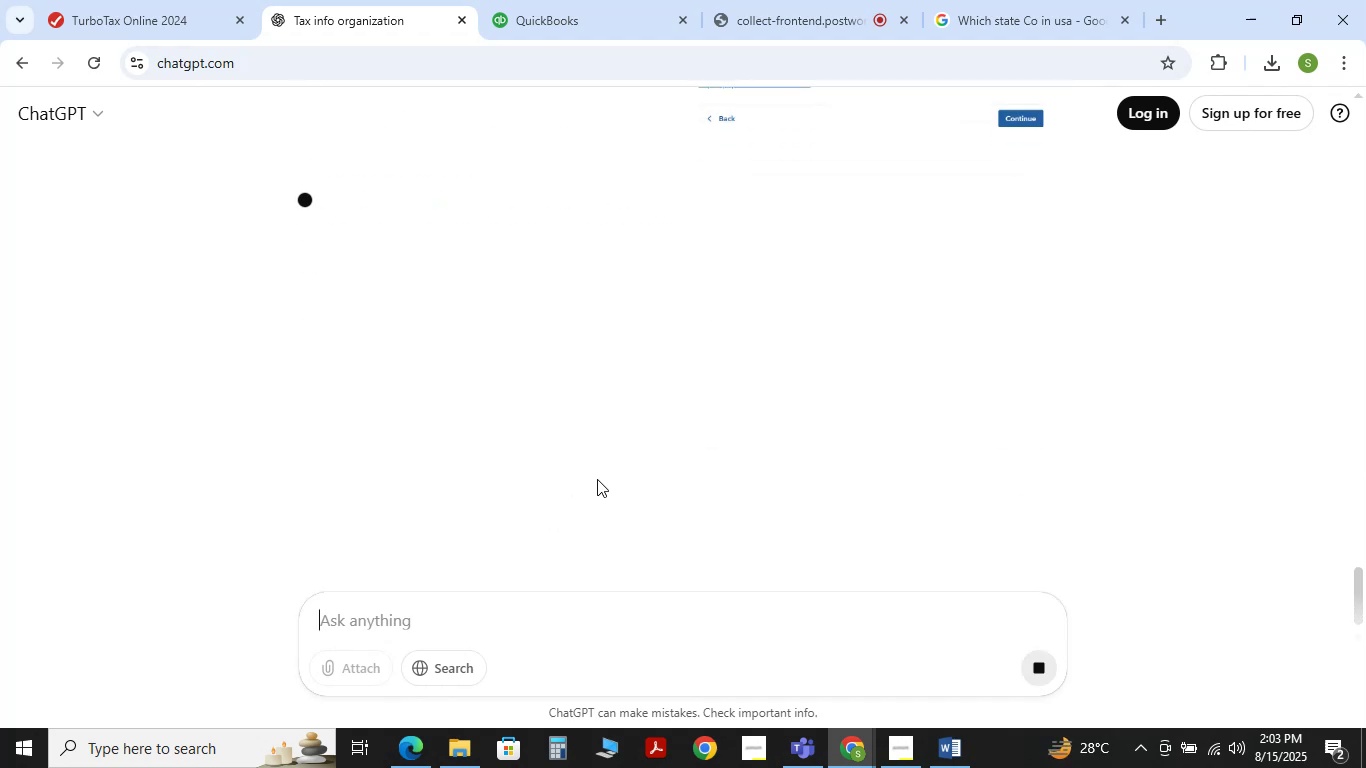 
left_click([186, 5])
 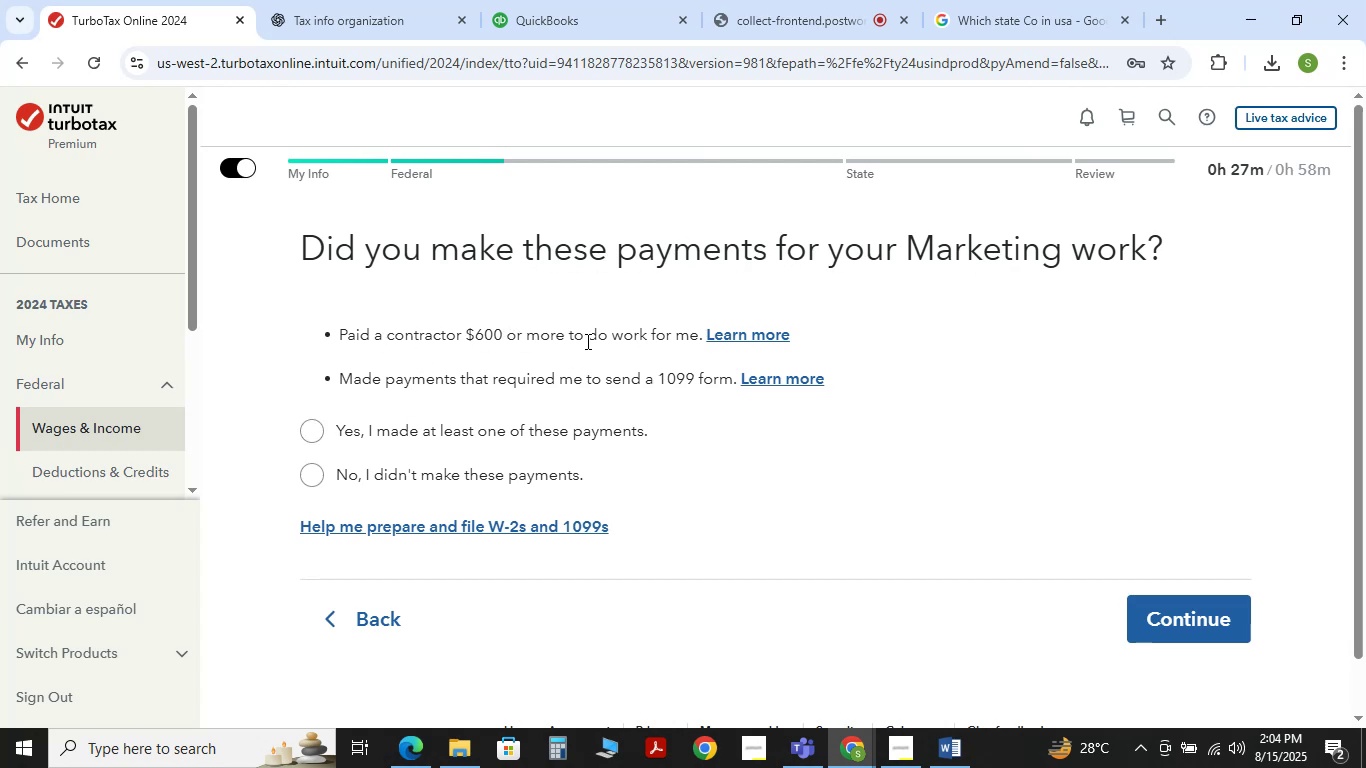 
wait(16.62)
 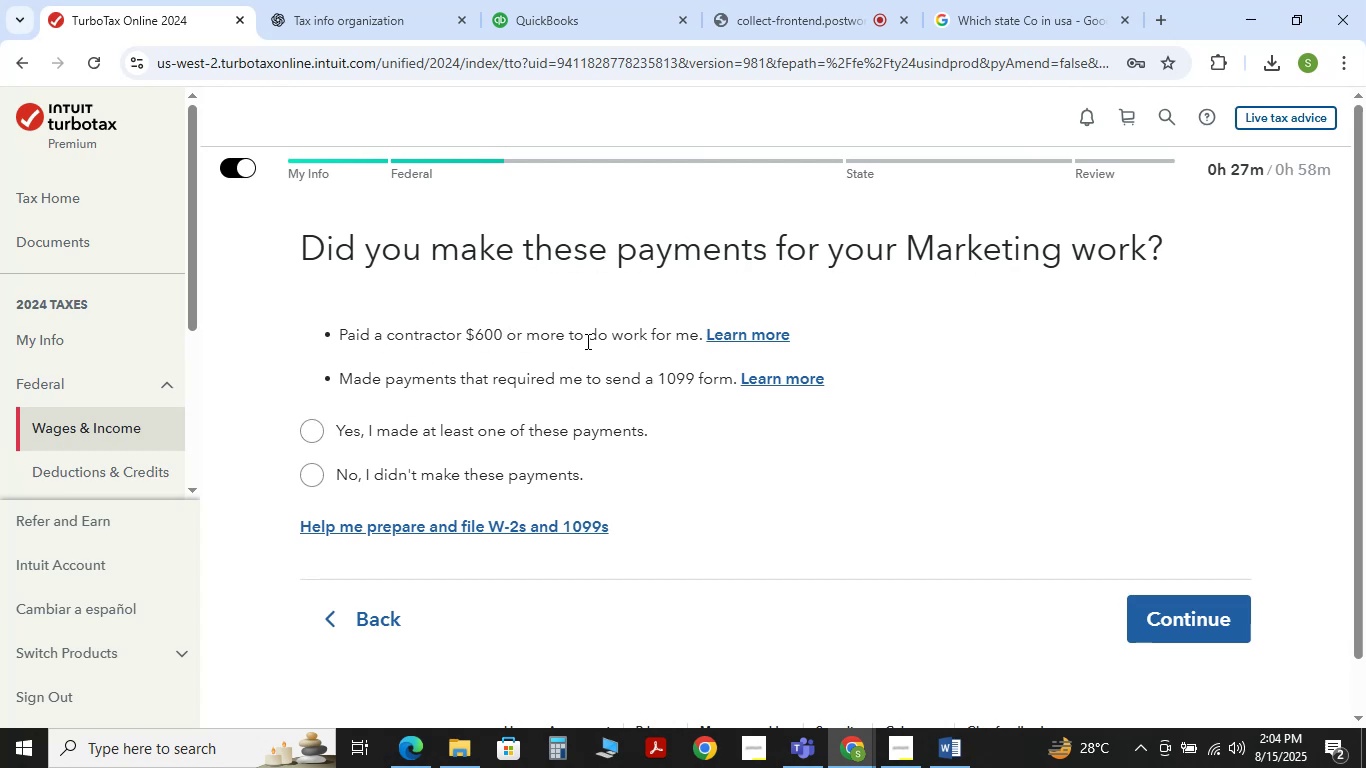 
left_click([336, 19])
 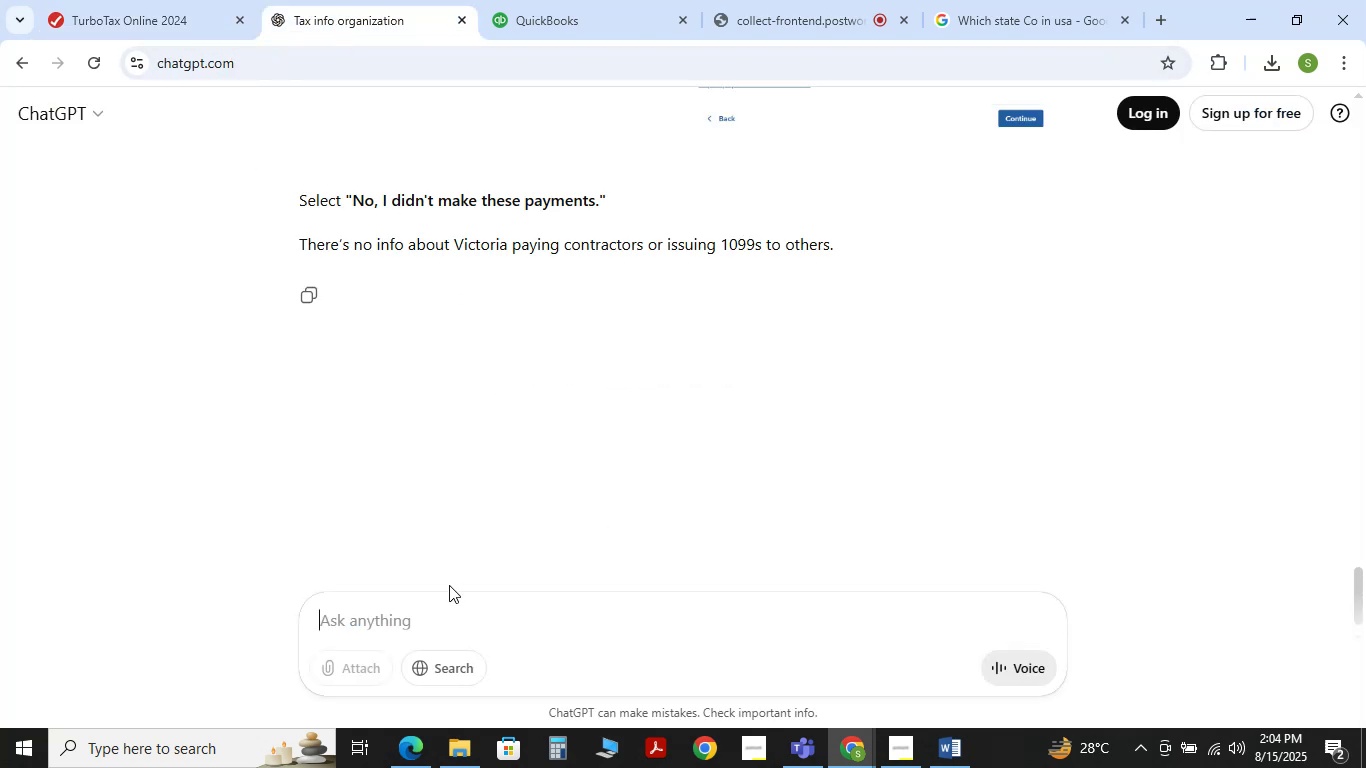 
type(plesae )
key(Backspace)
key(Backspace)
key(Backspace)
key(Backspace)
type(ase explain this point little)
 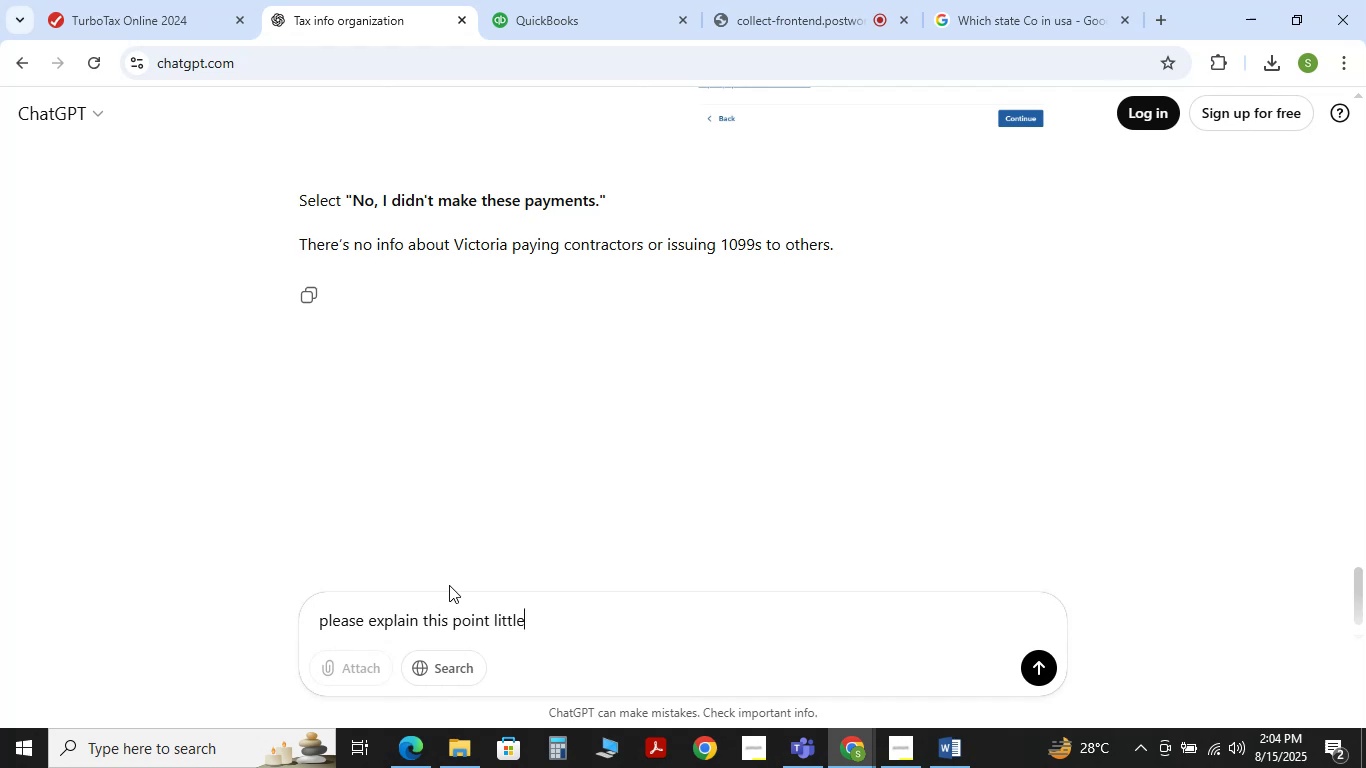 
key(Enter)
 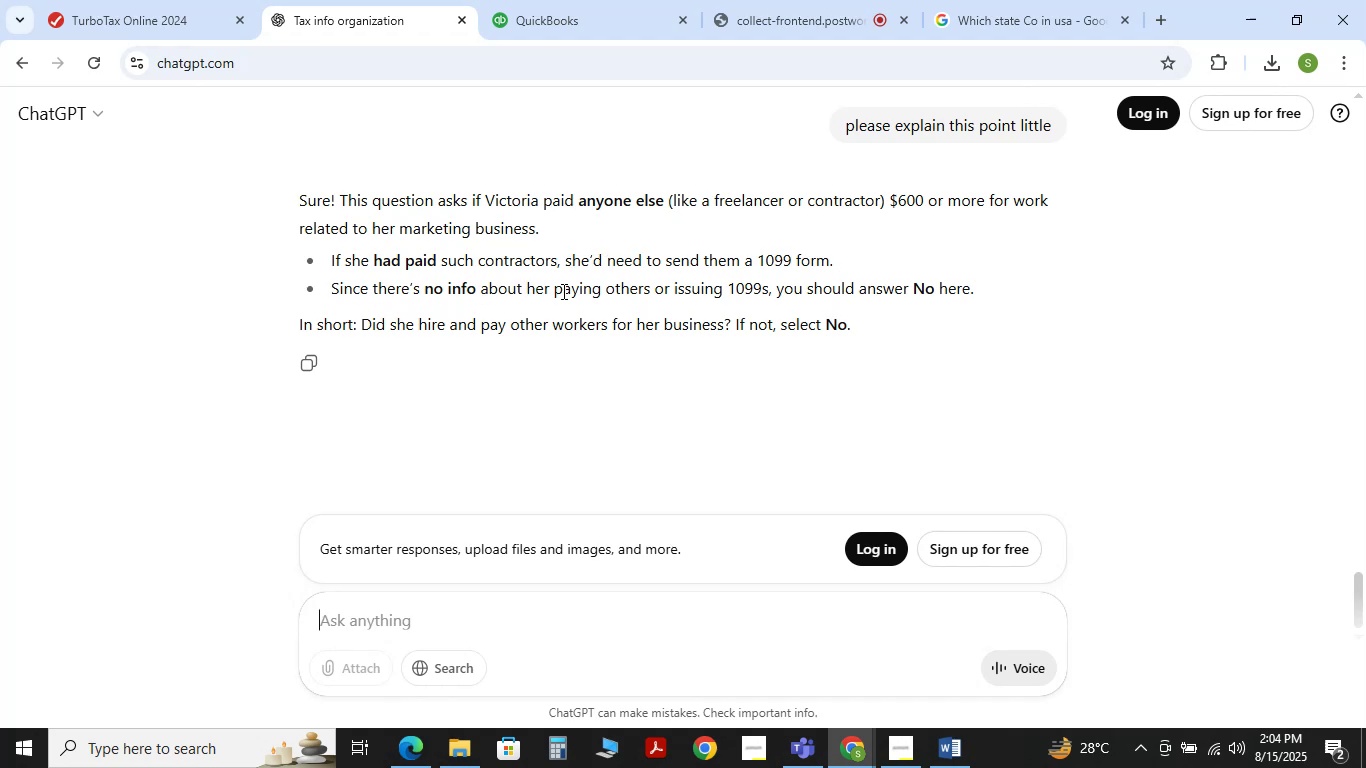 
wait(20.2)
 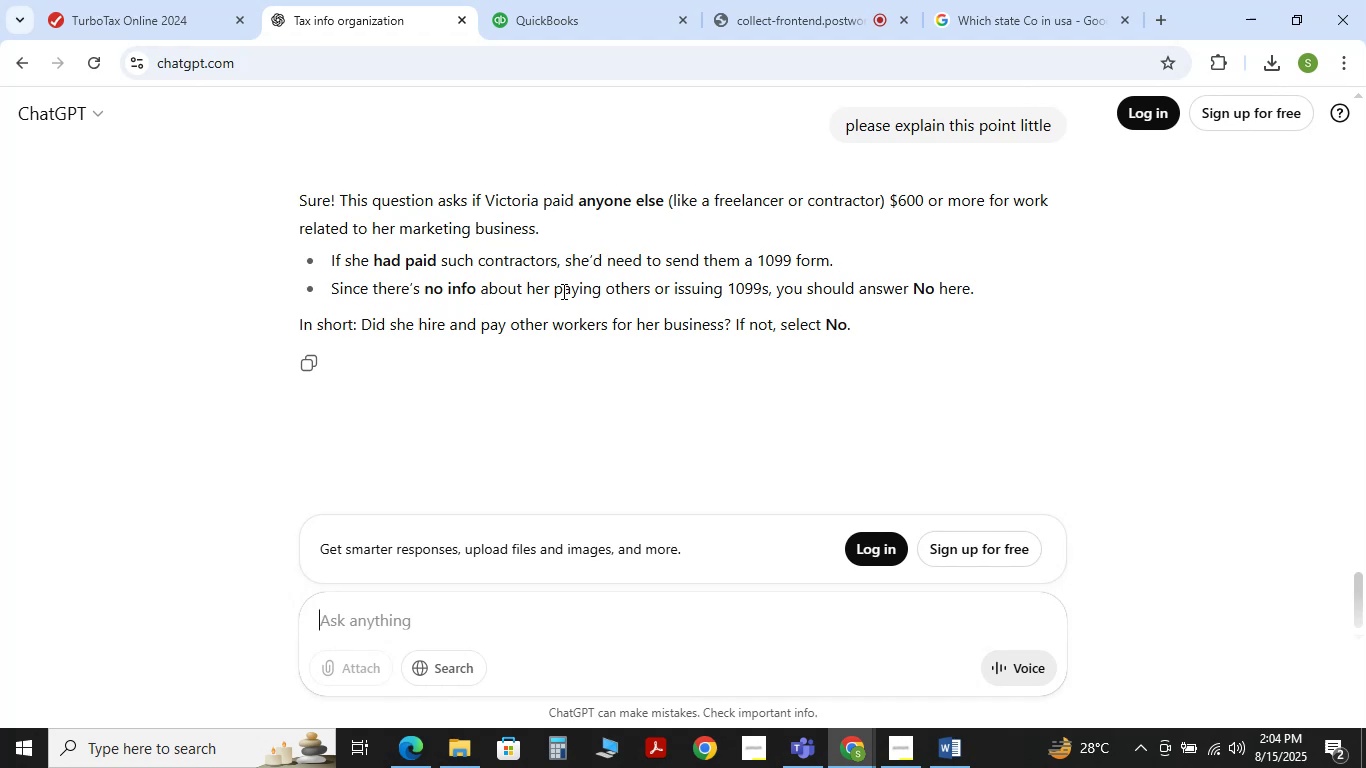 
left_click([963, 759])
 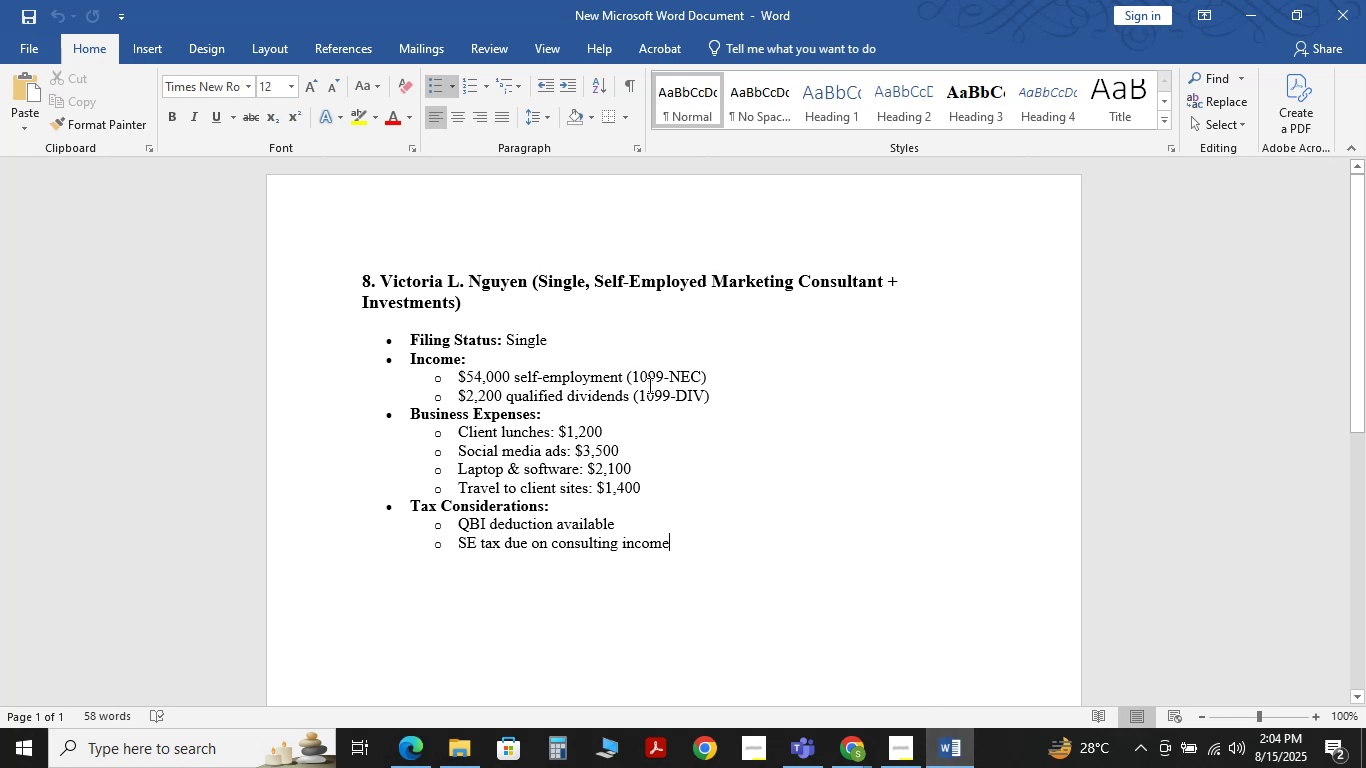 
wait(8.01)
 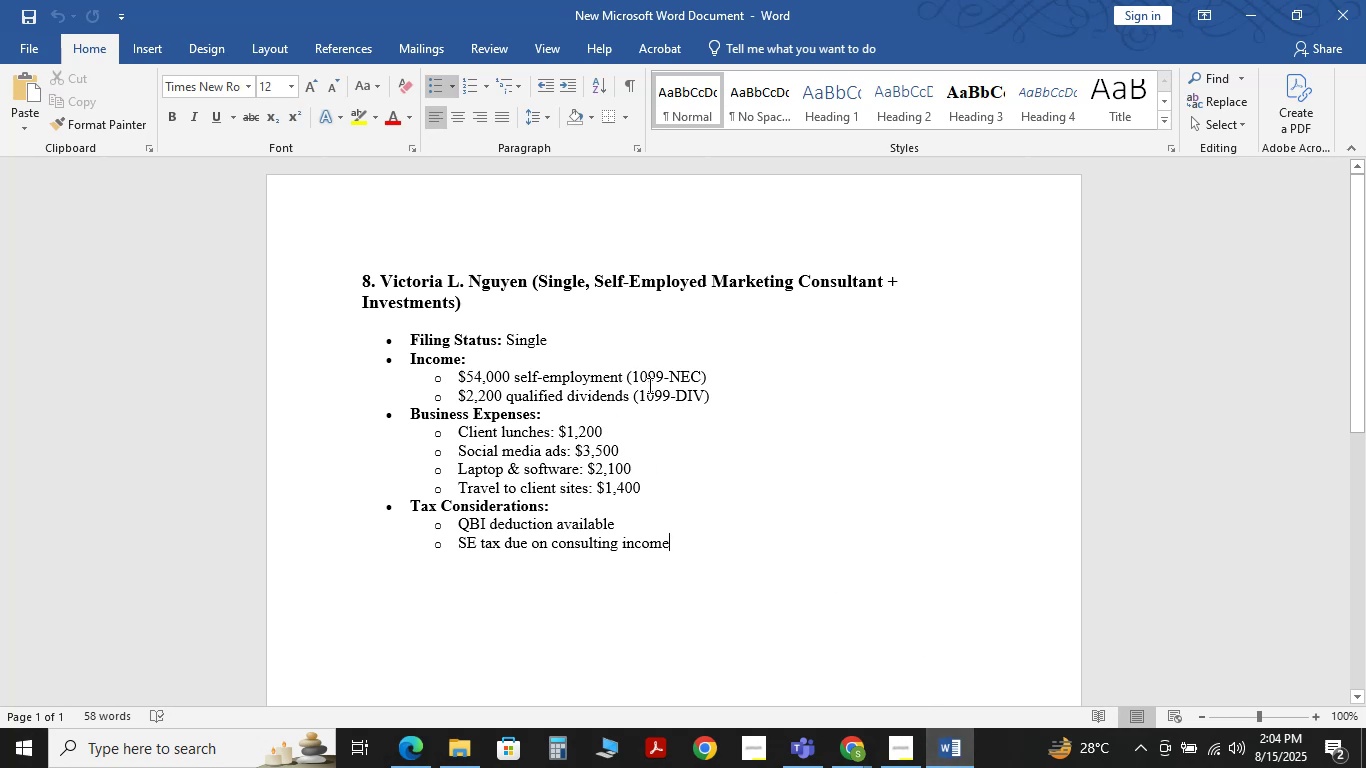 
left_click([761, 689])
 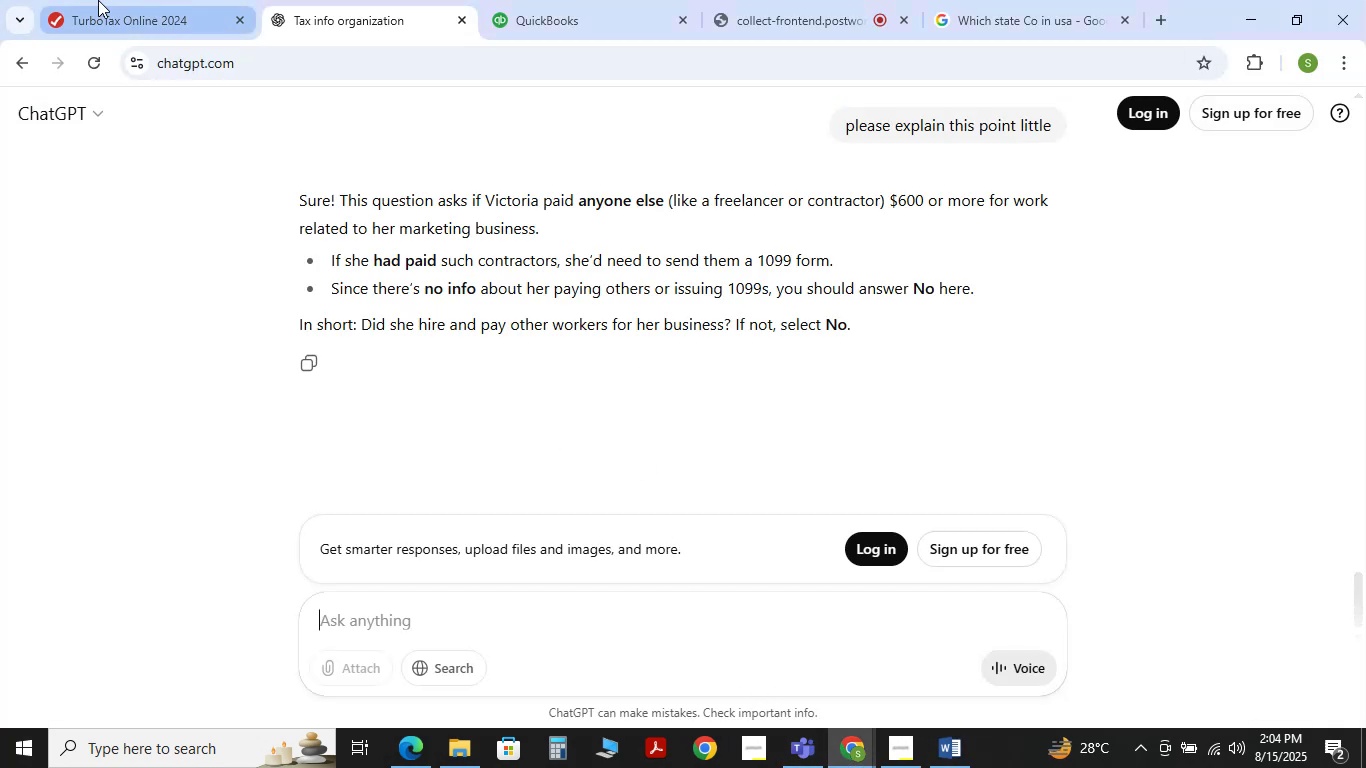 
left_click([101, 7])
 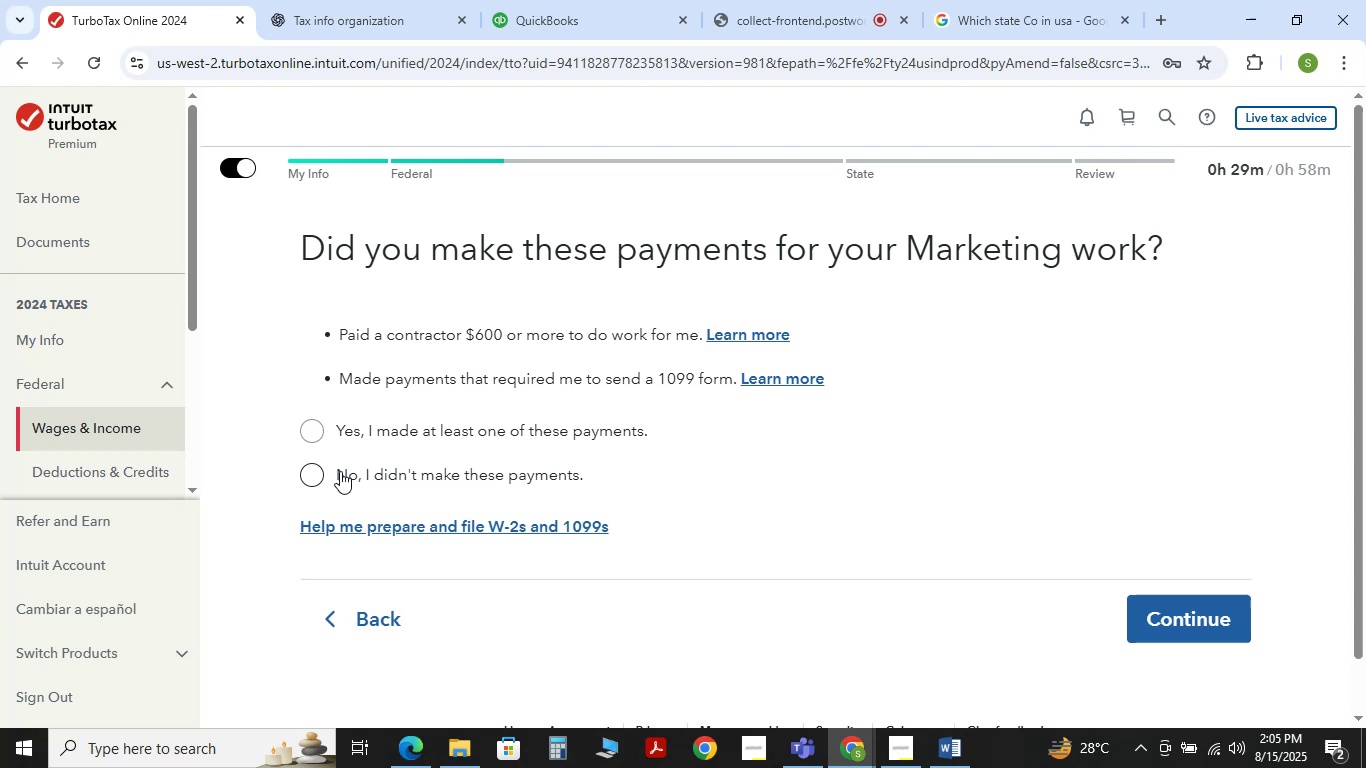 
wait(38.74)
 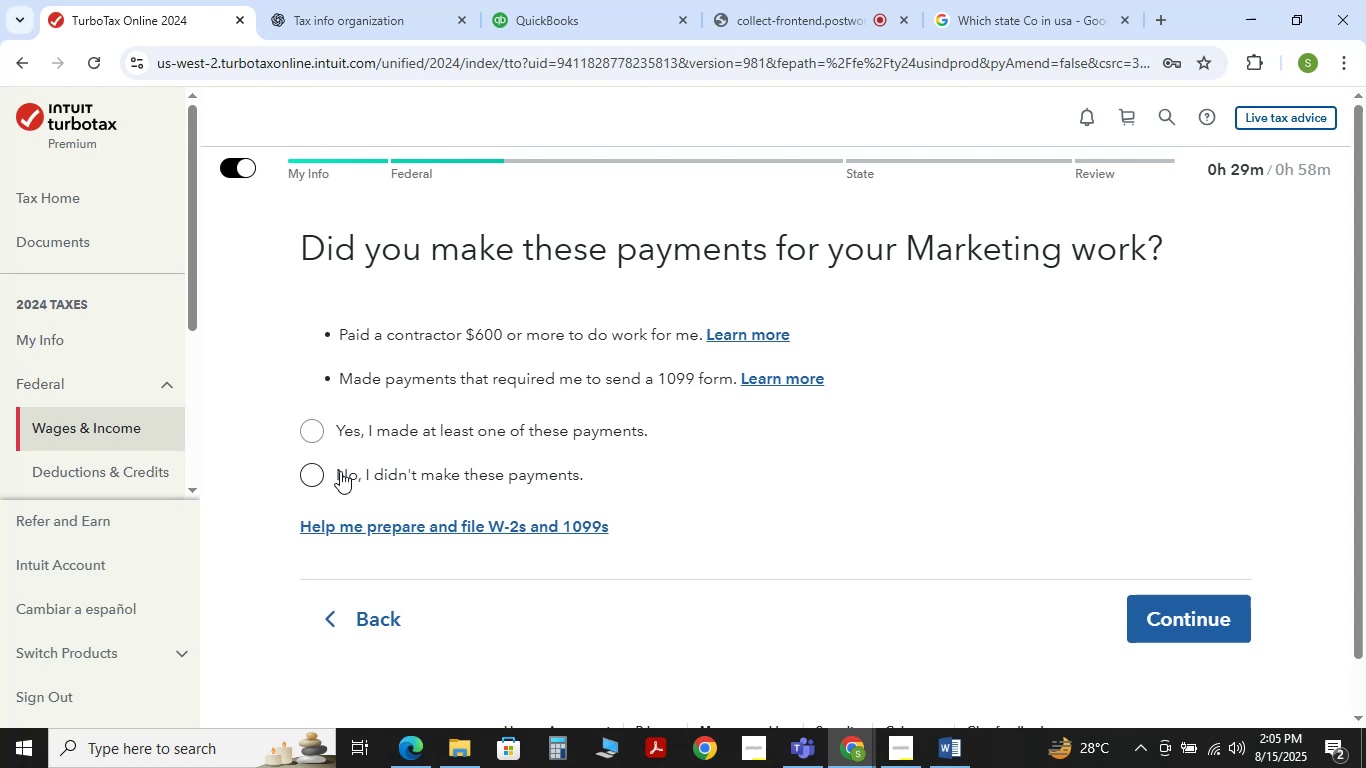 
left_click([305, 465])
 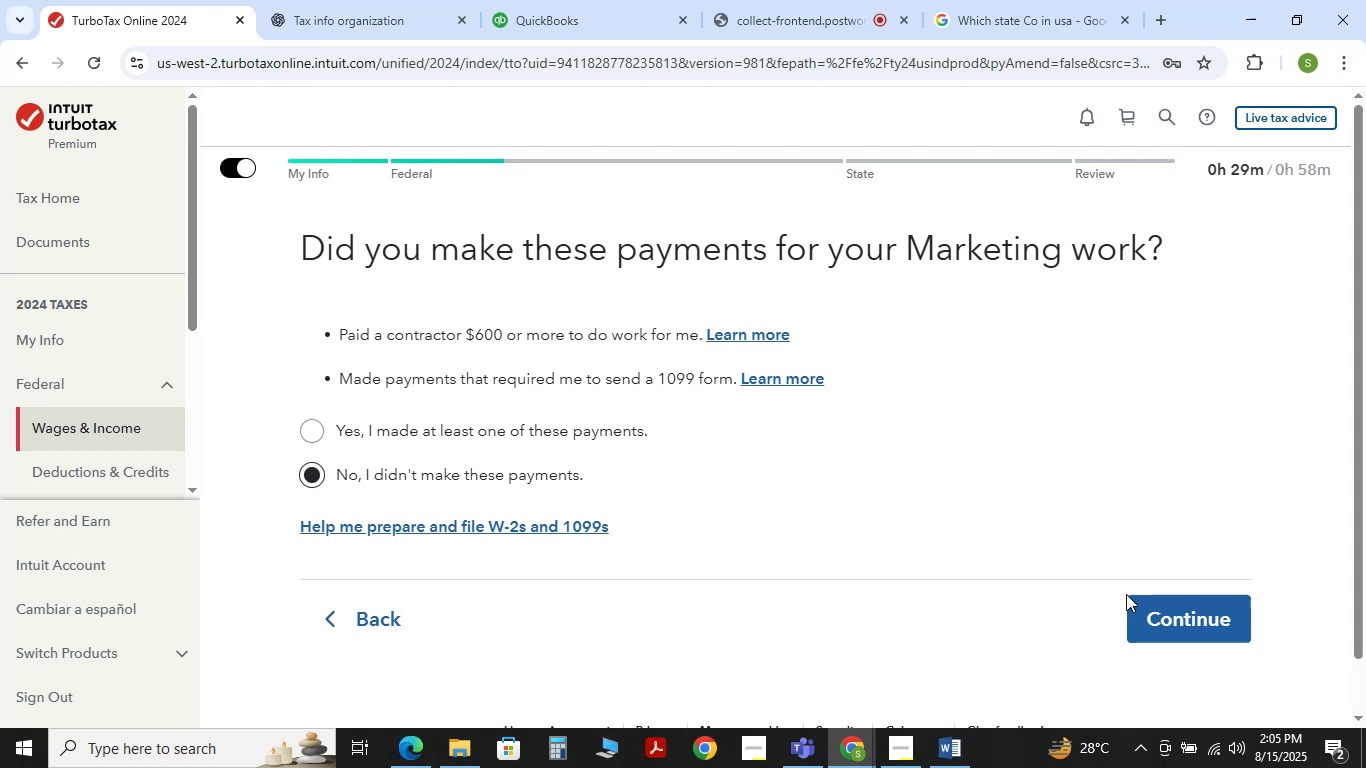 
left_click([1175, 613])
 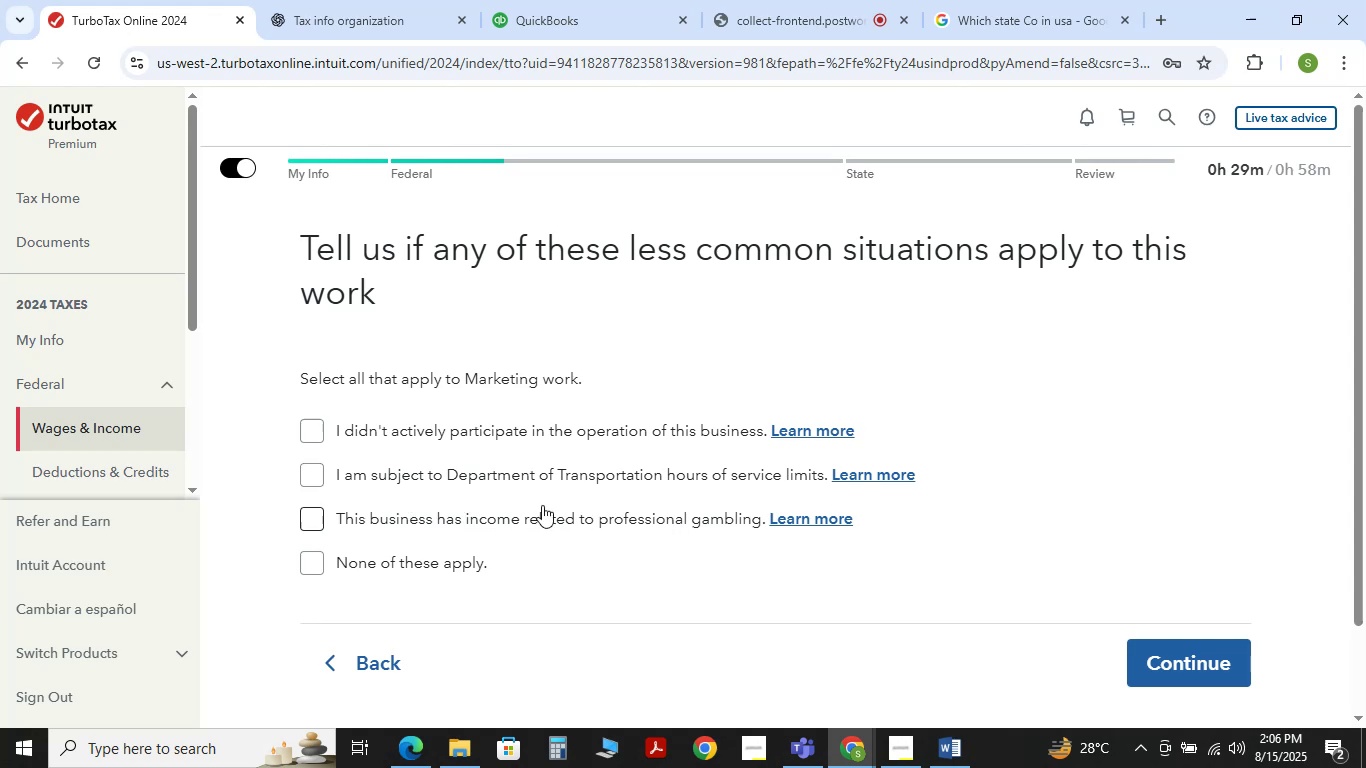 
wait(30.04)
 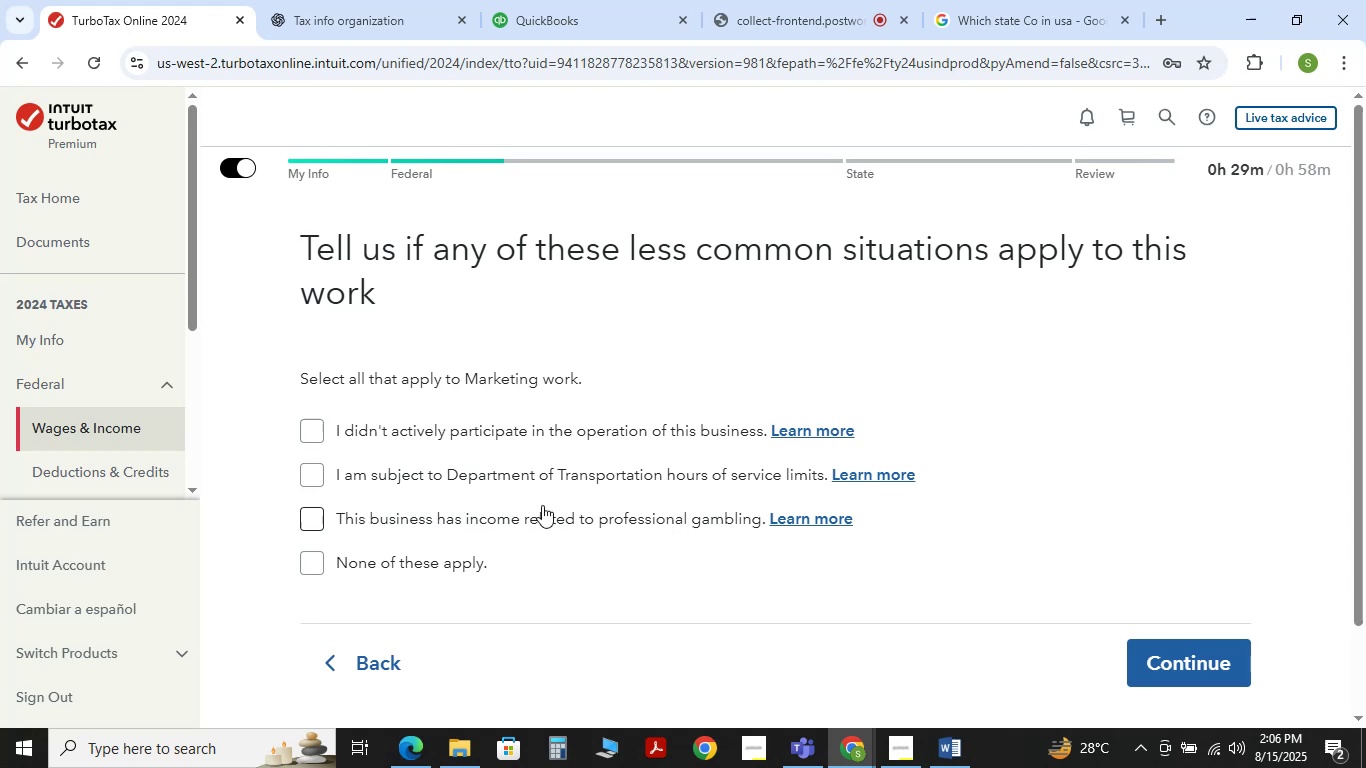 
double_click([319, 562])
 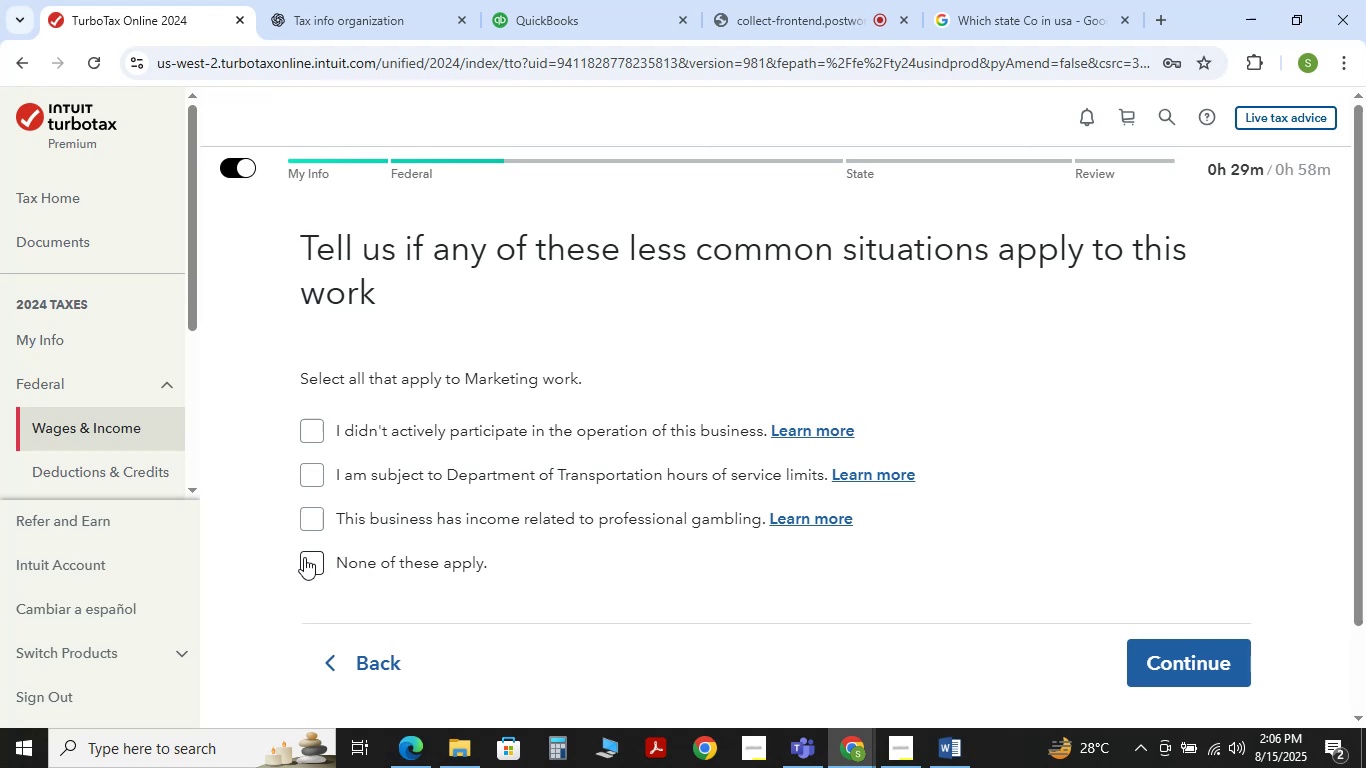 
left_click([310, 558])
 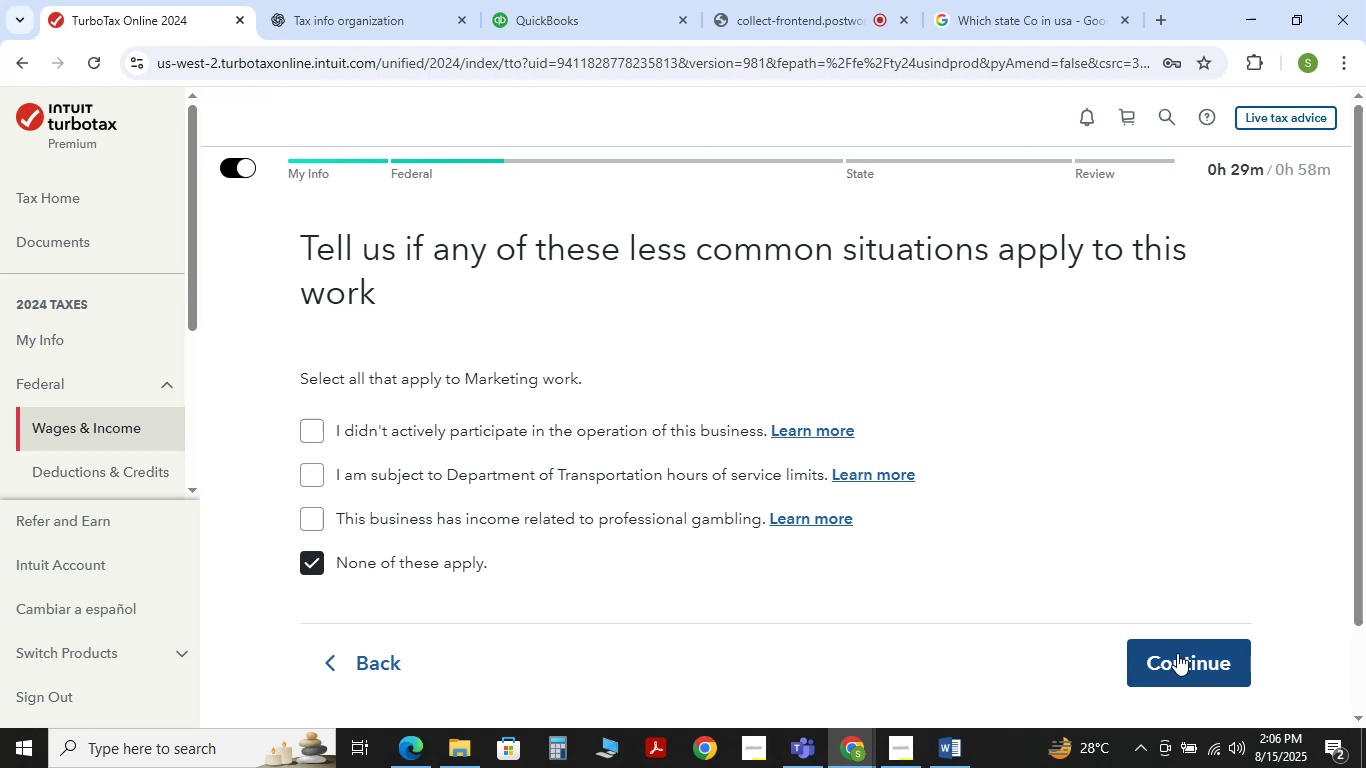 
left_click([1207, 653])
 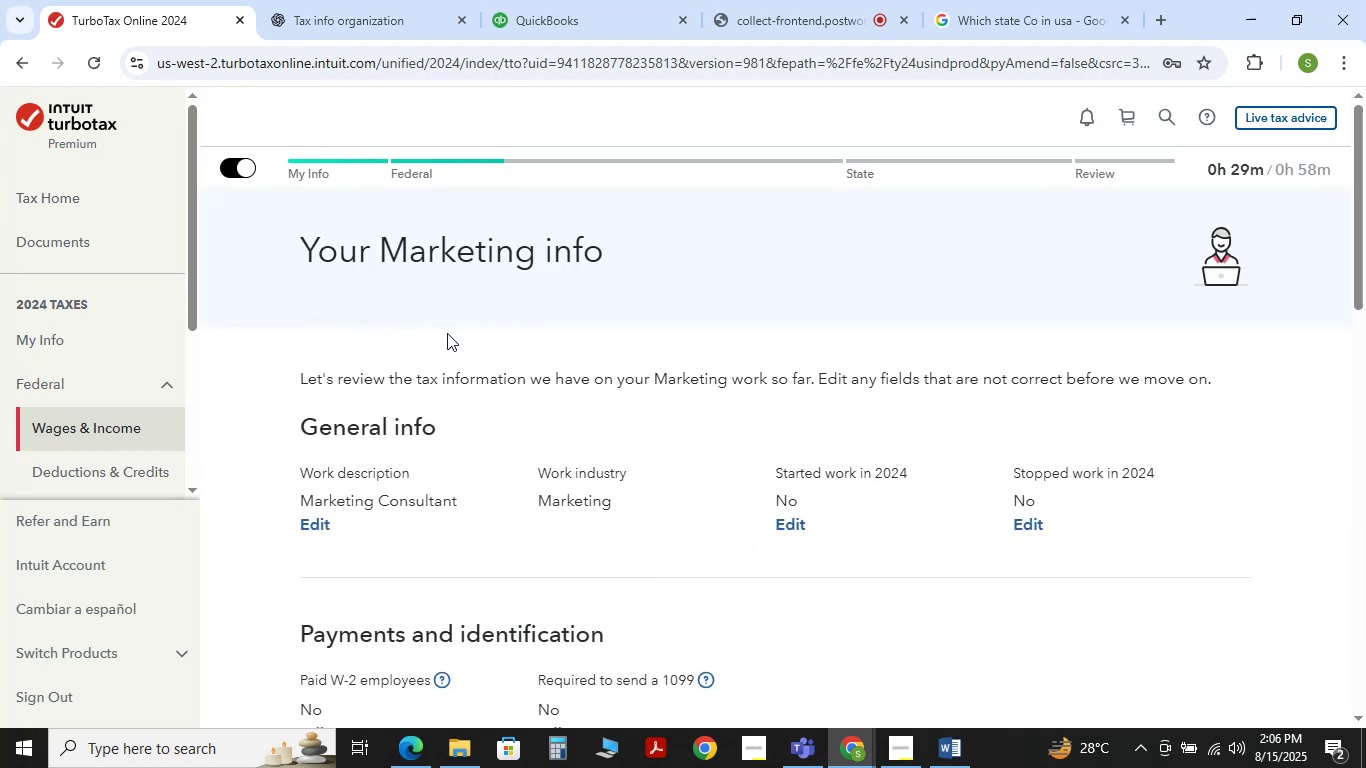 
scroll: coordinate [460, 342], scroll_direction: down, amount: 3.0
 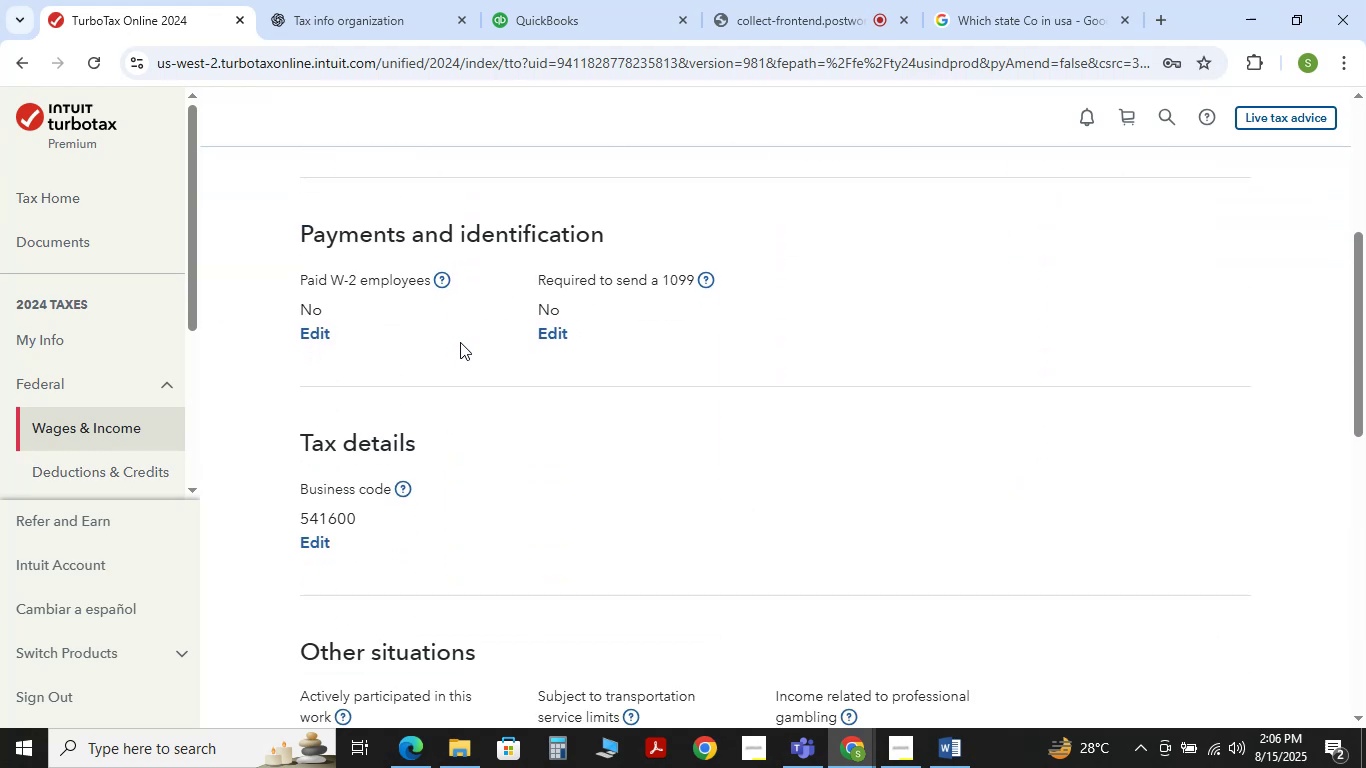 
scroll: coordinate [460, 342], scroll_direction: up, amount: 1.0
 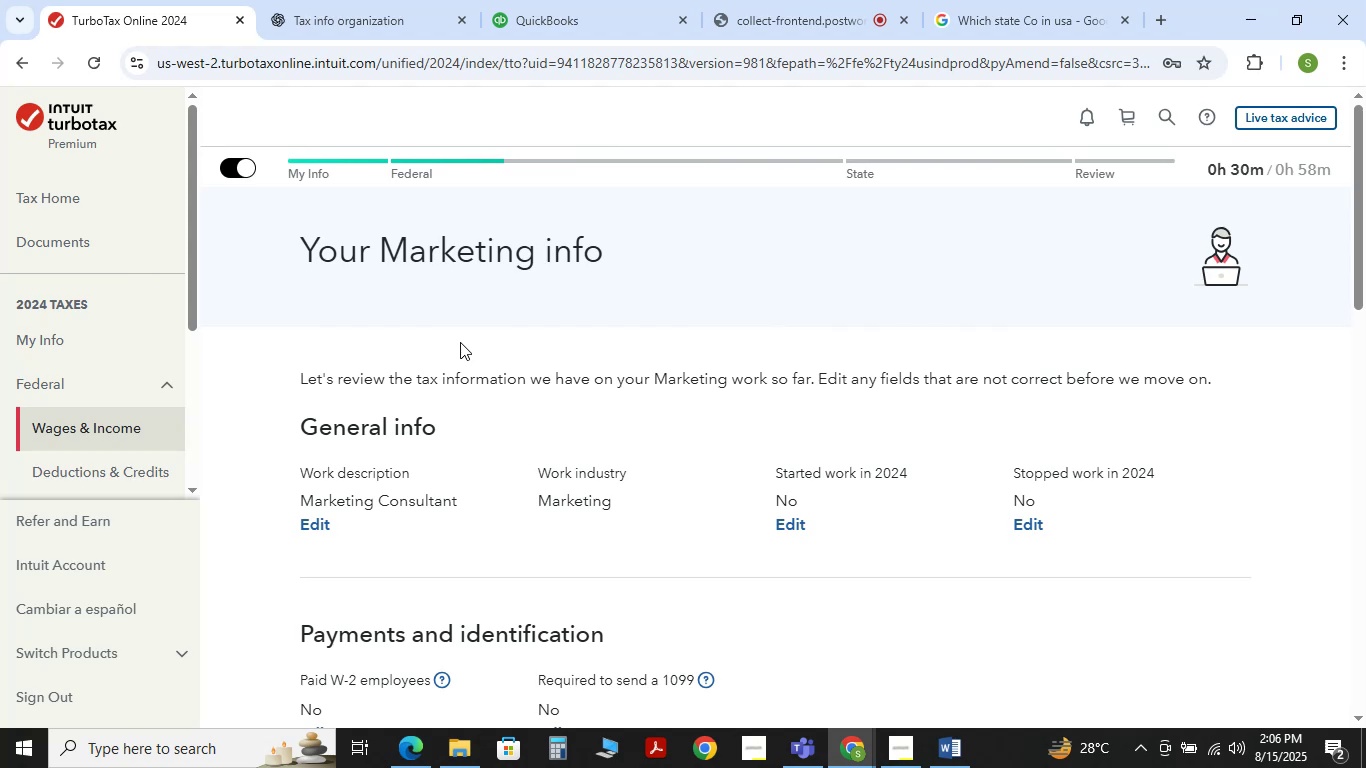 
scroll: coordinate [460, 342], scroll_direction: down, amount: 5.0
 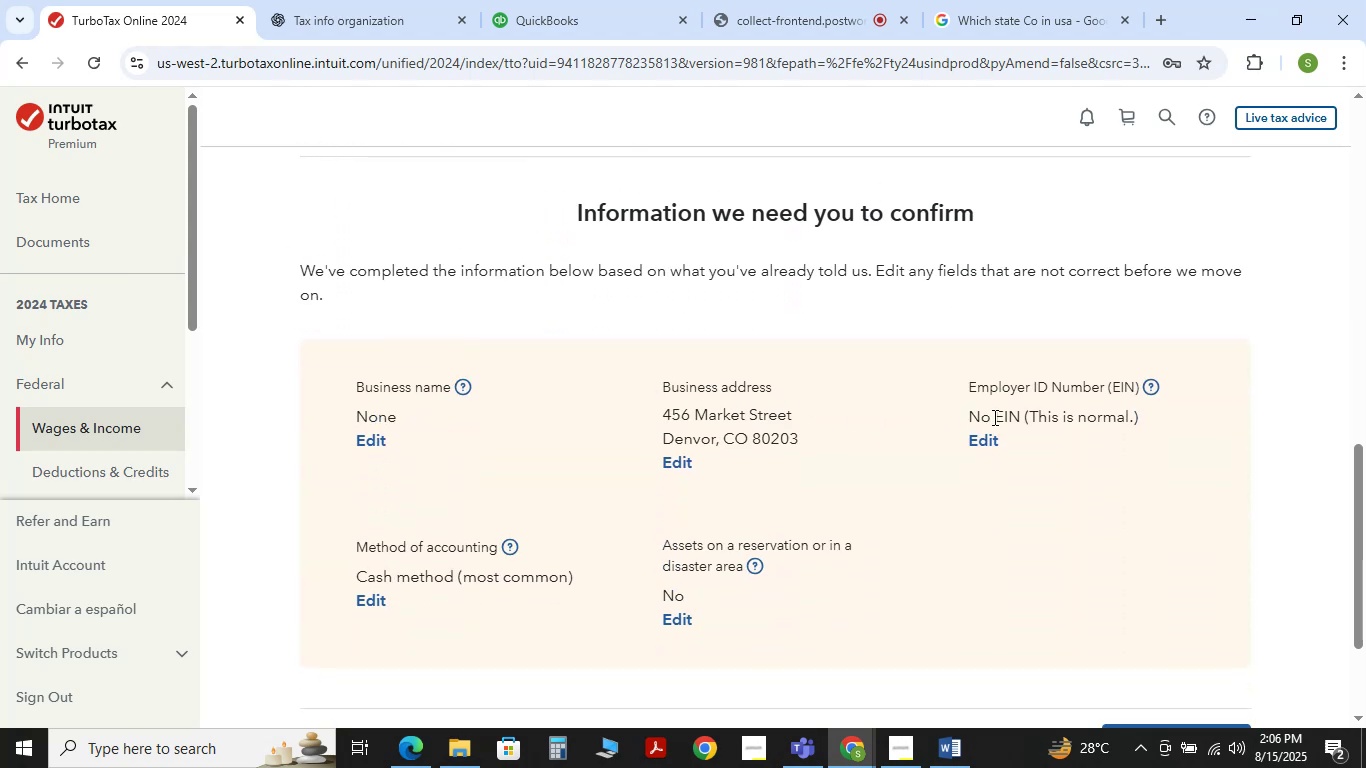 
wait(7.3)
 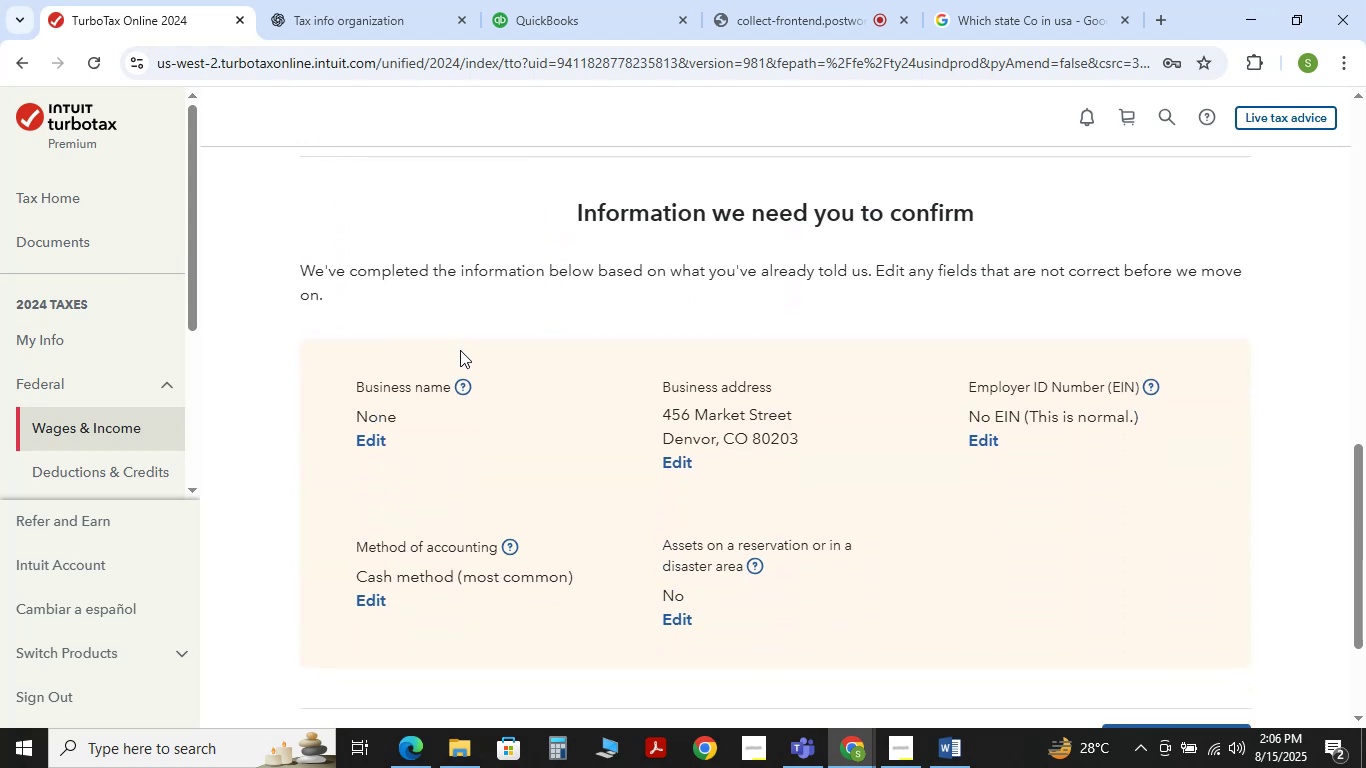 
scroll: coordinate [549, 494], scroll_direction: down, amount: 3.0
 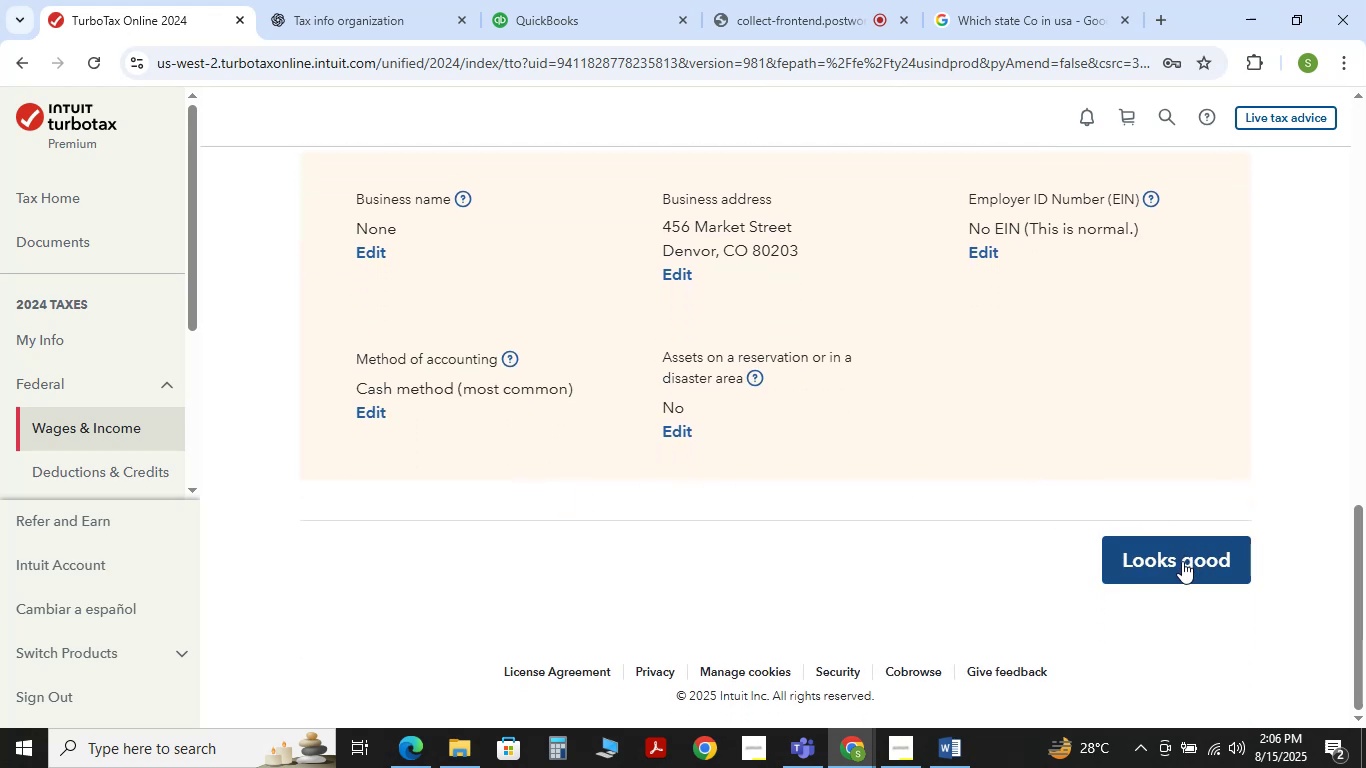 
double_click([1182, 561])
 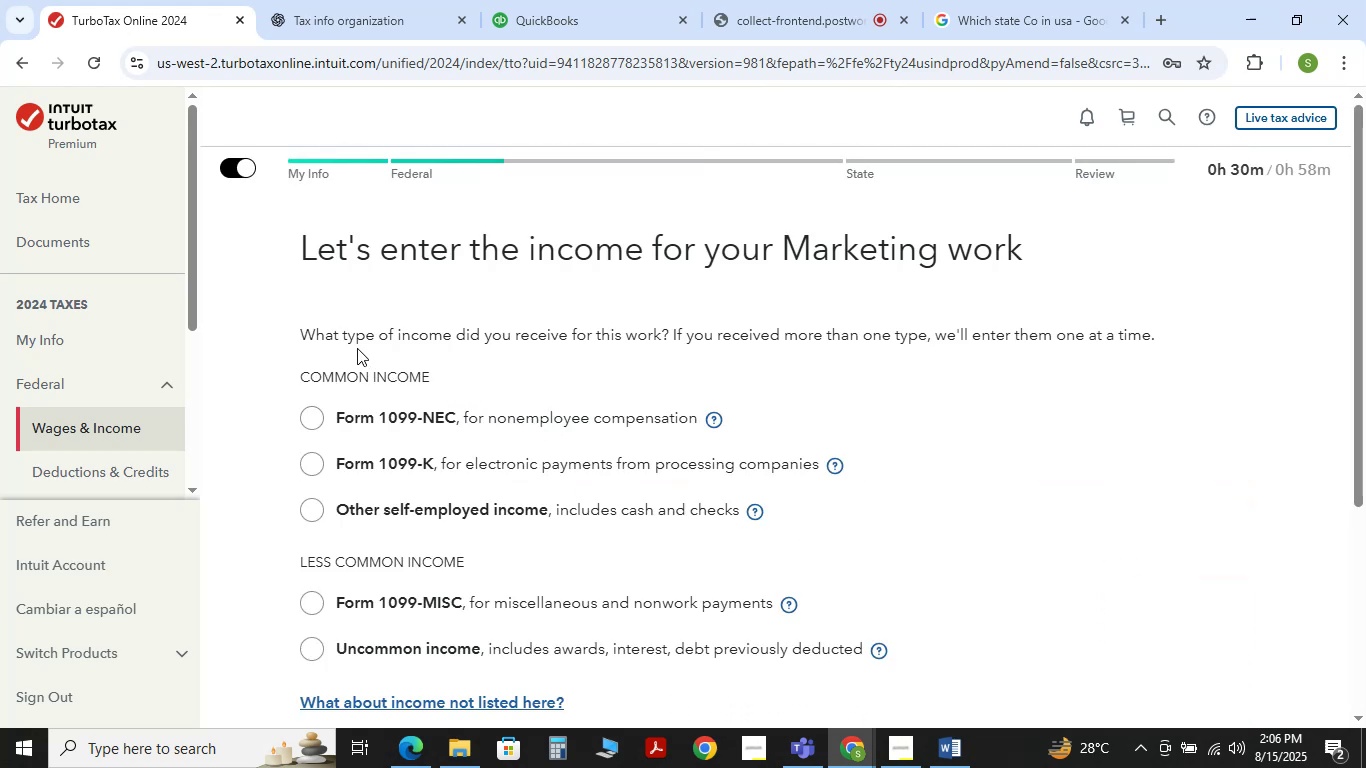 
wait(9.07)
 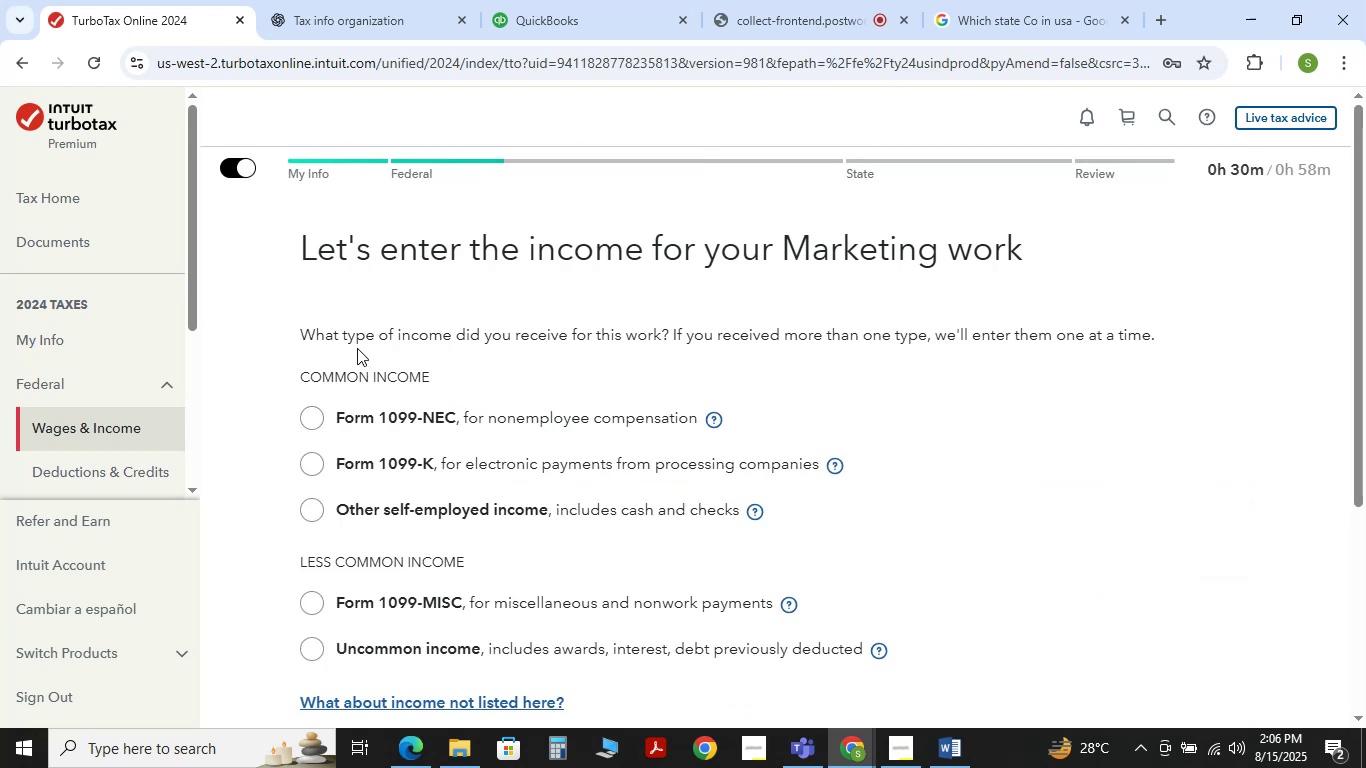 
double_click([316, 414])
 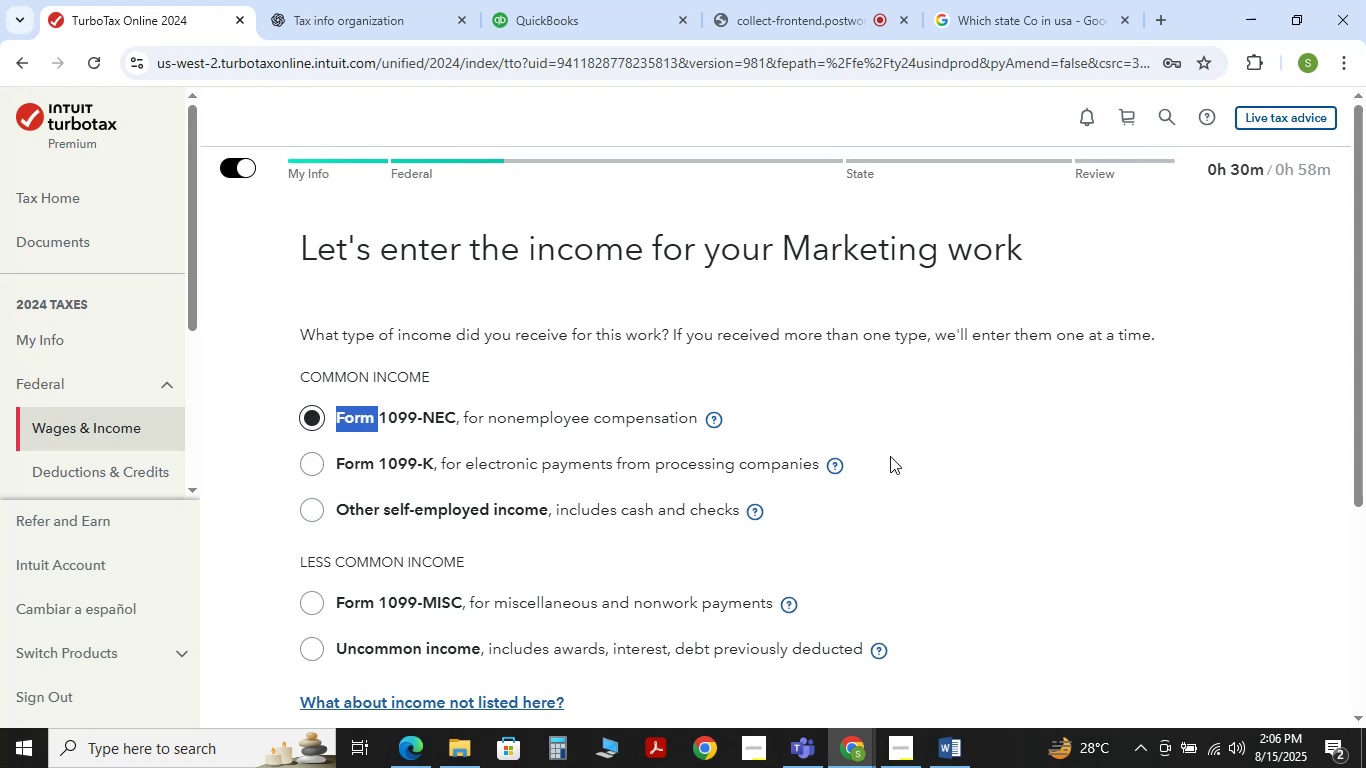 
left_click([983, 480])
 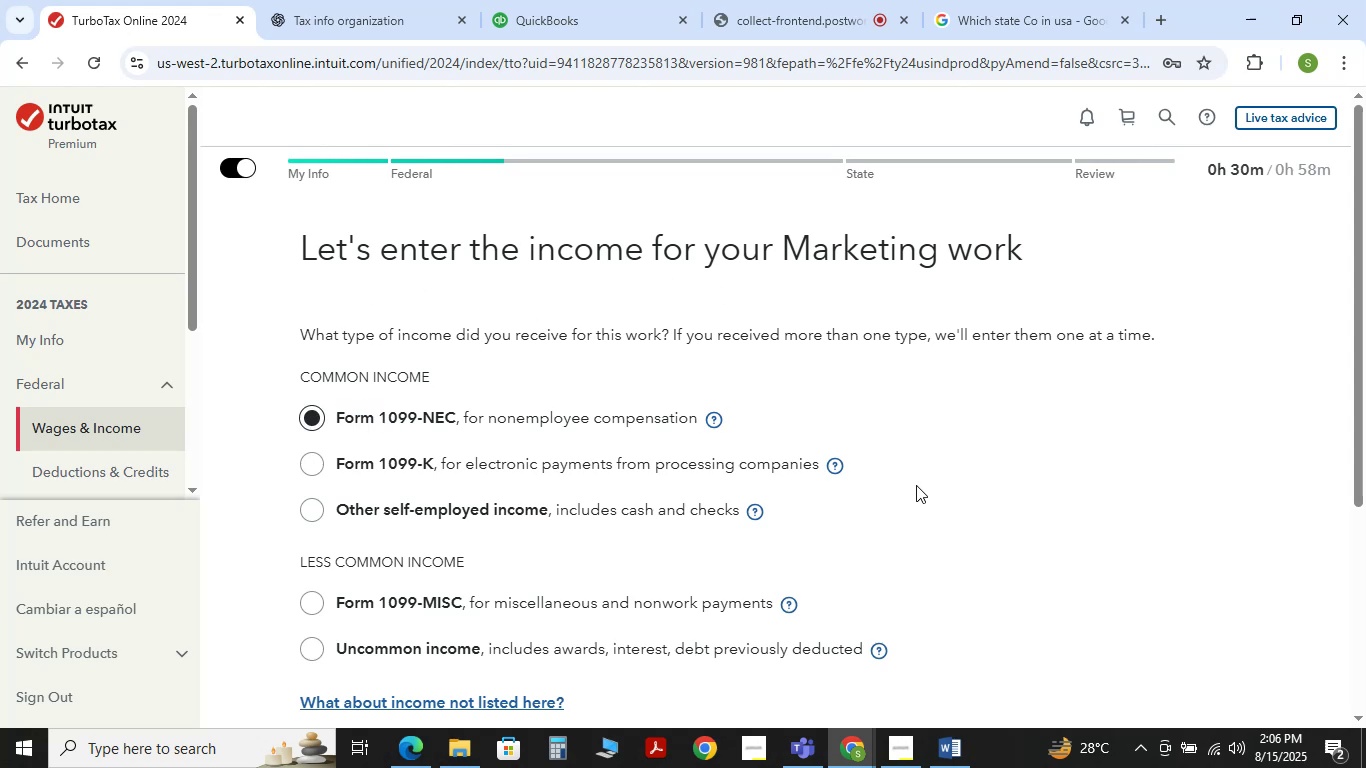 
scroll: coordinate [916, 485], scroll_direction: down, amount: 1.0
 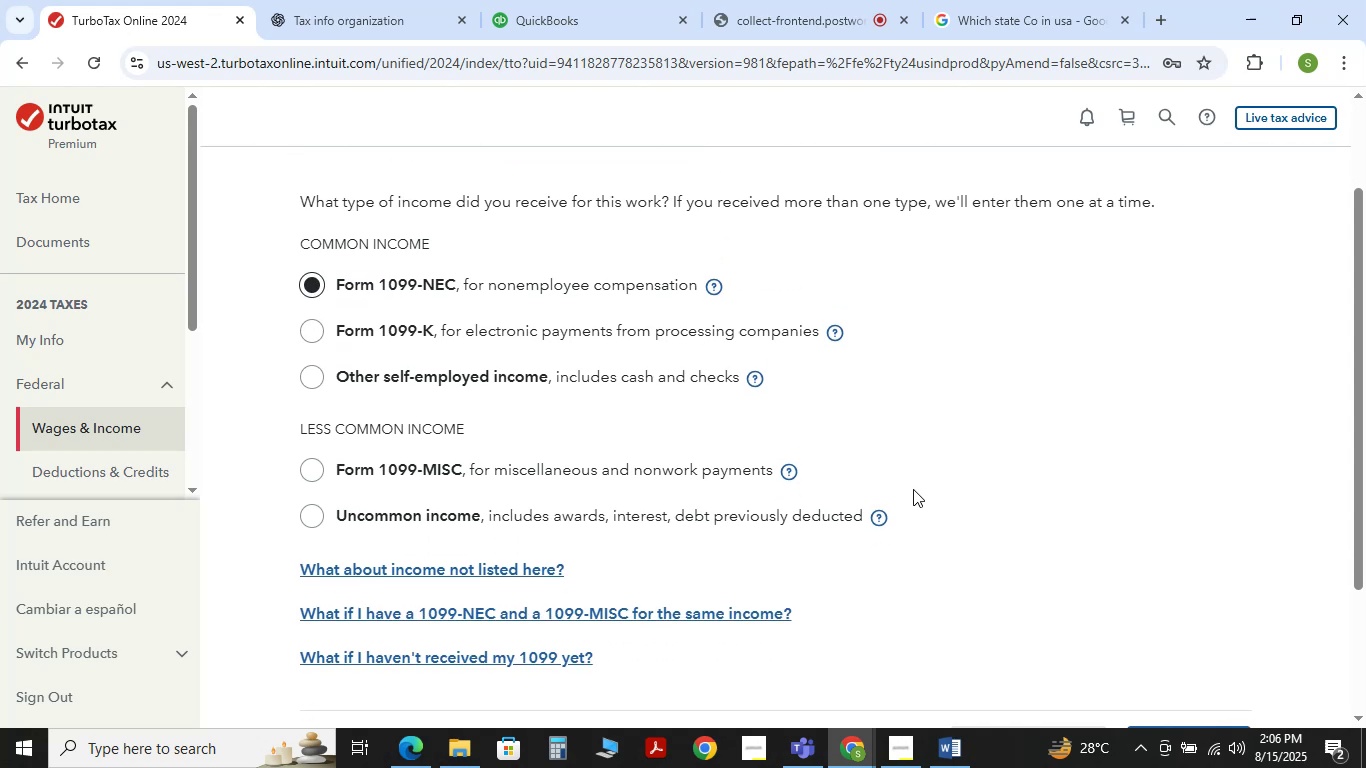 
scroll: coordinate [905, 498], scroll_direction: up, amount: 2.0
 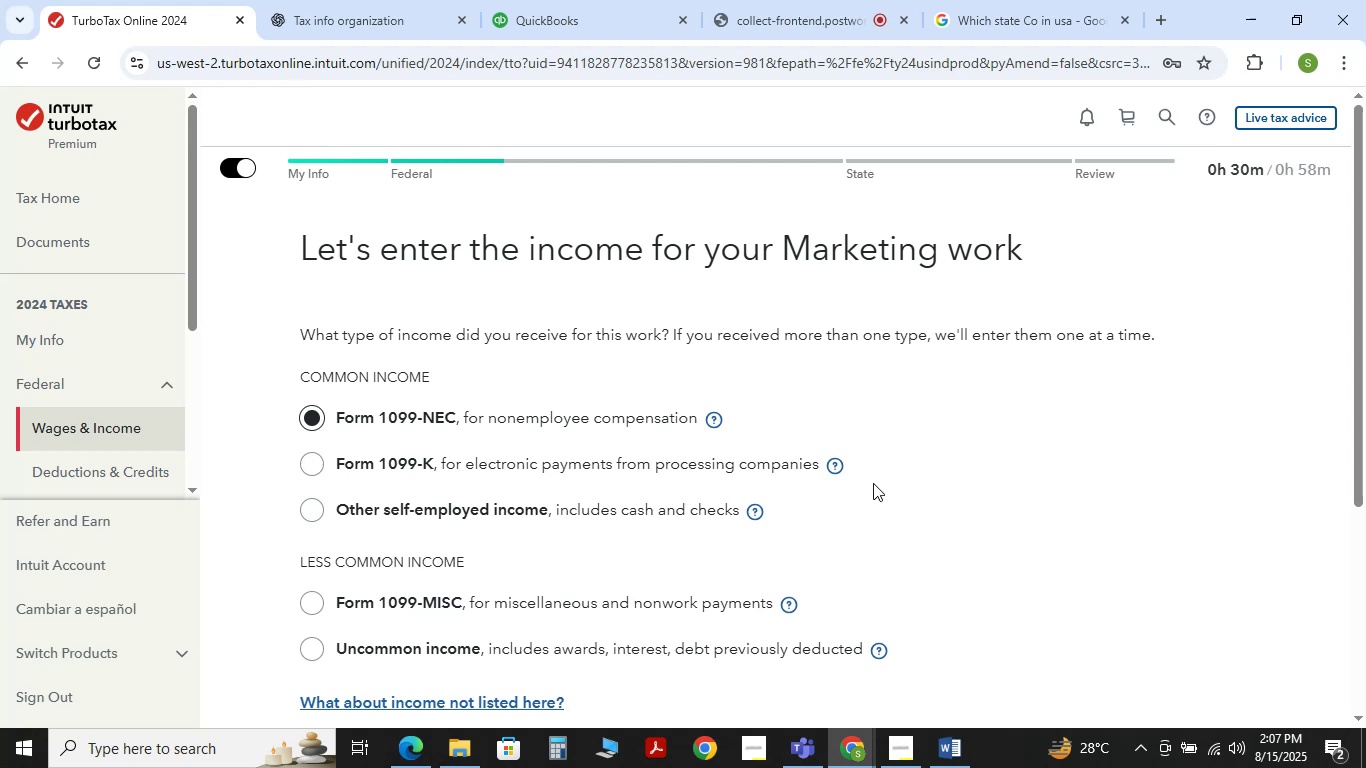 
scroll: coordinate [911, 477], scroll_direction: down, amount: 2.0
 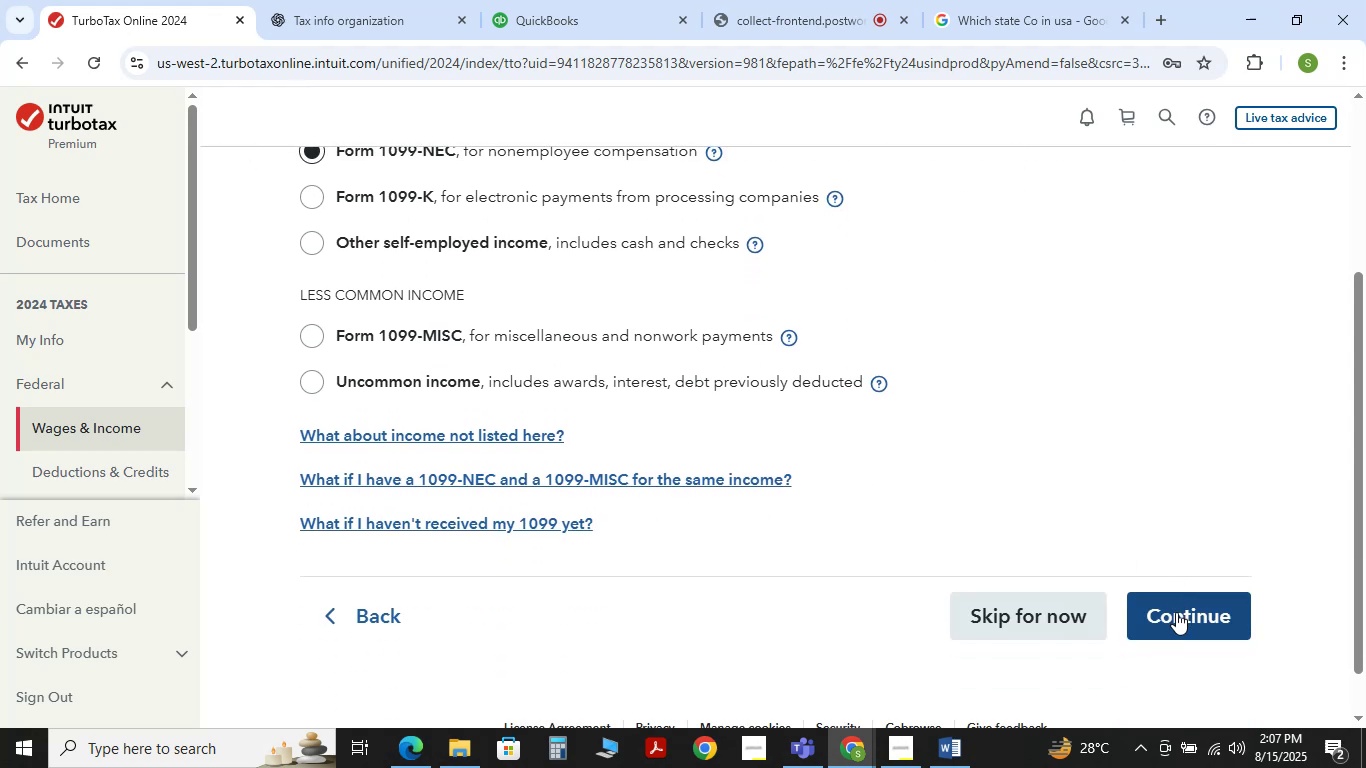 
left_click([1176, 612])
 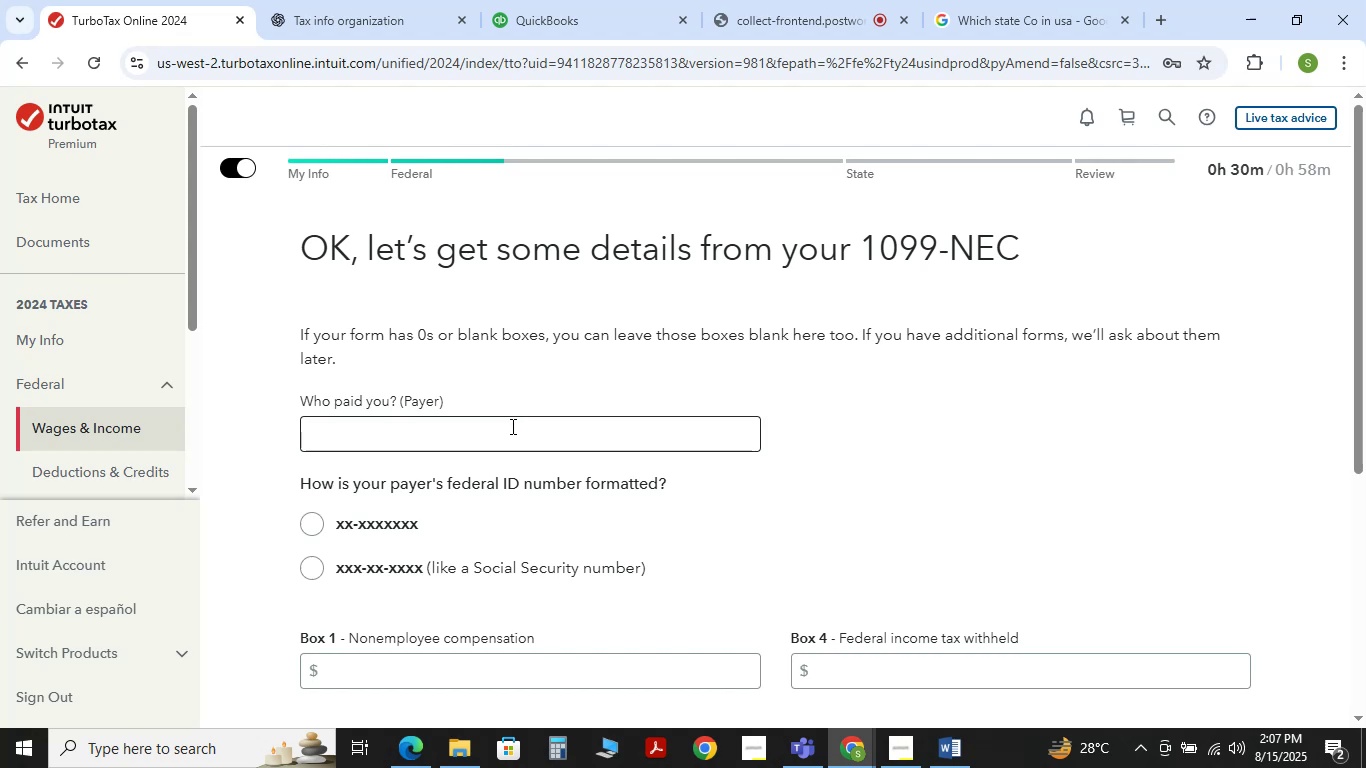 
wait(5.81)
 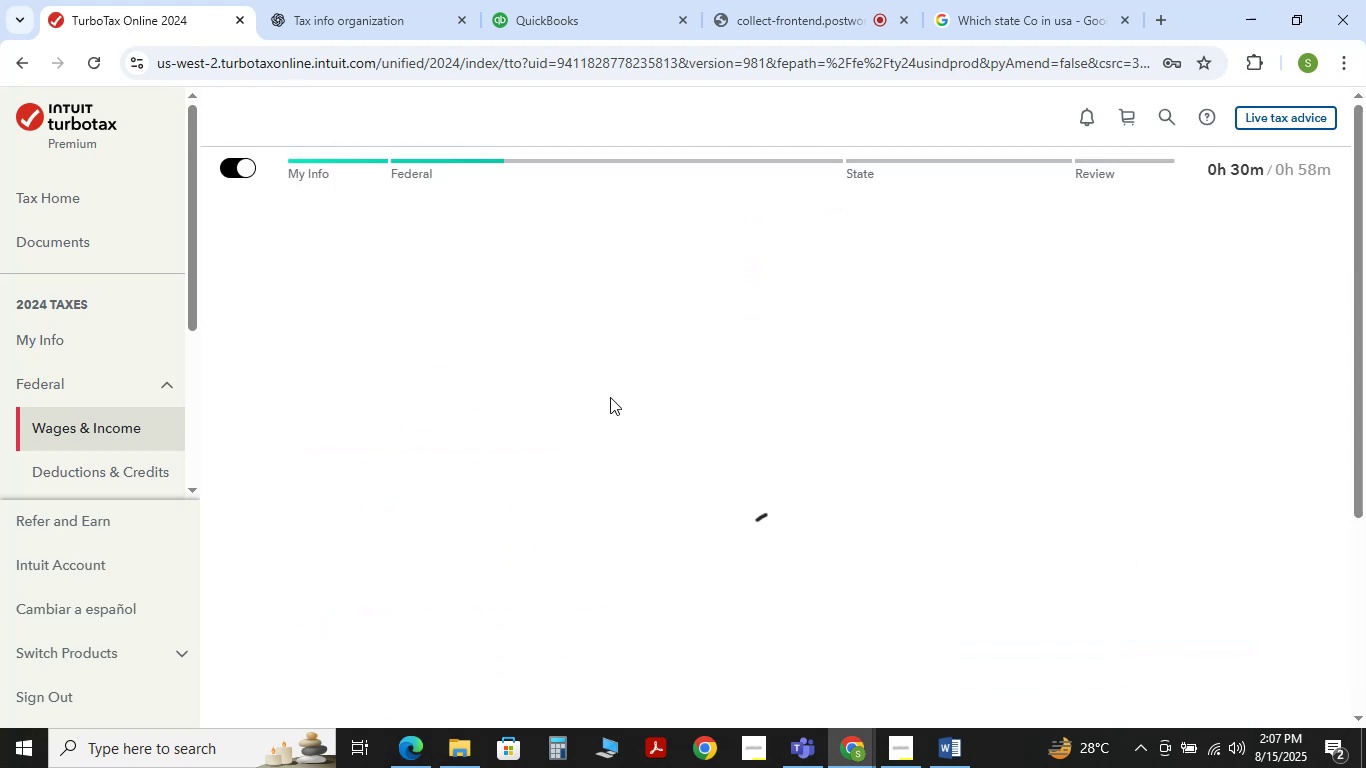 
left_click([506, 430])
 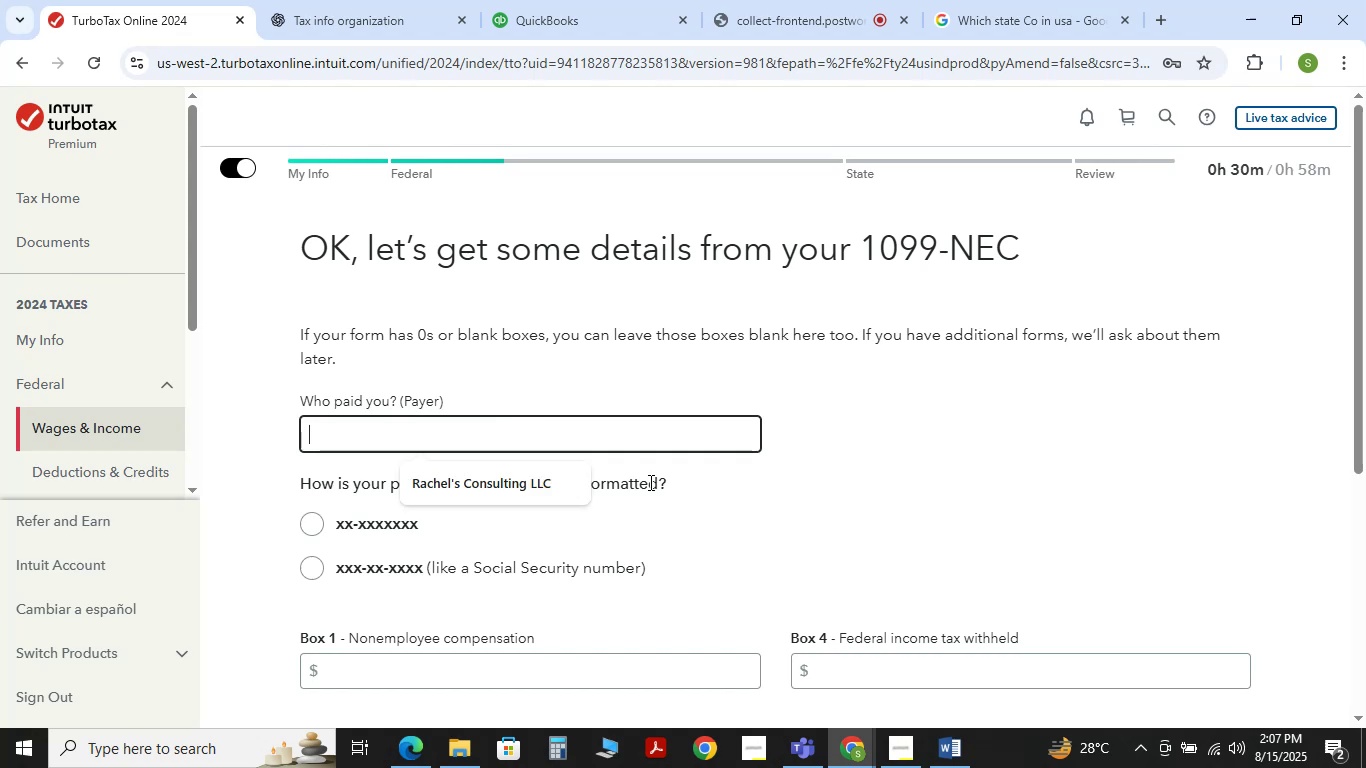 
wait(5.09)
 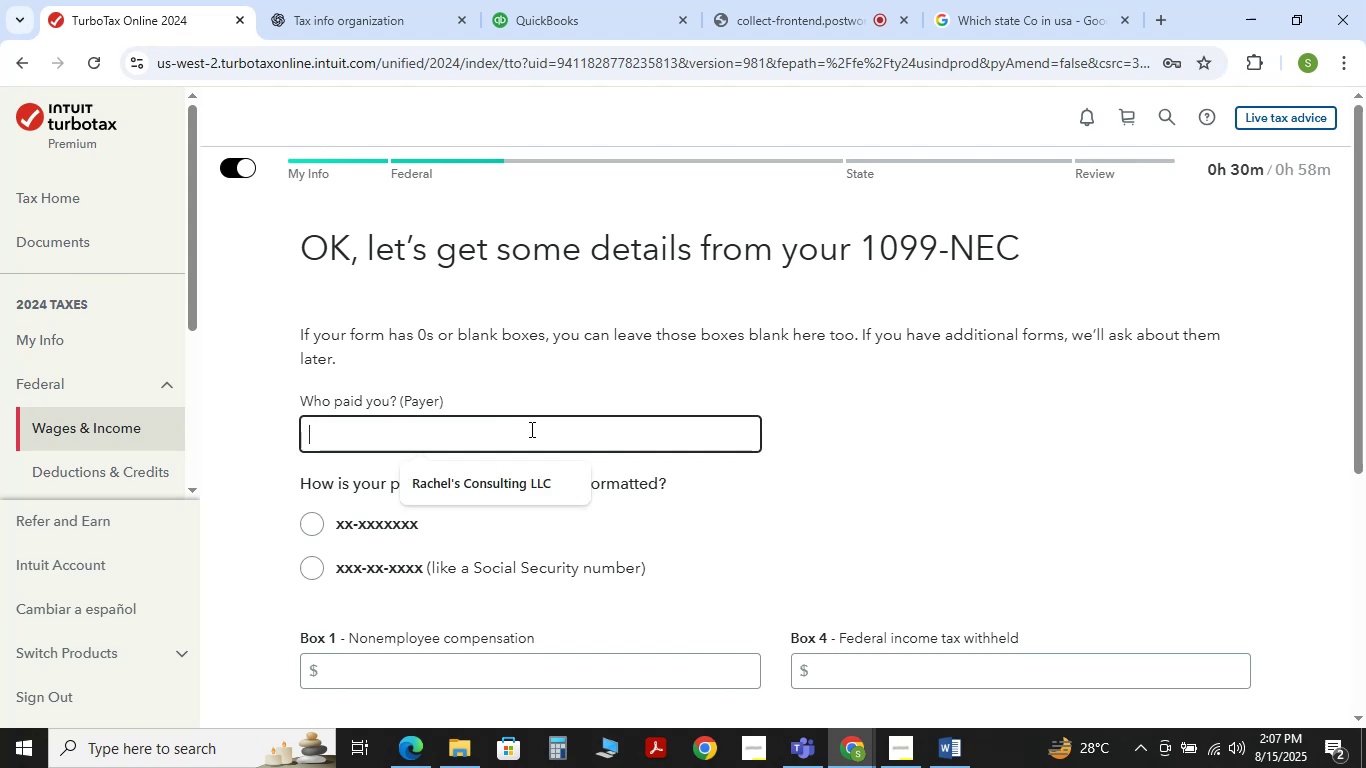 
left_click([416, 739])
 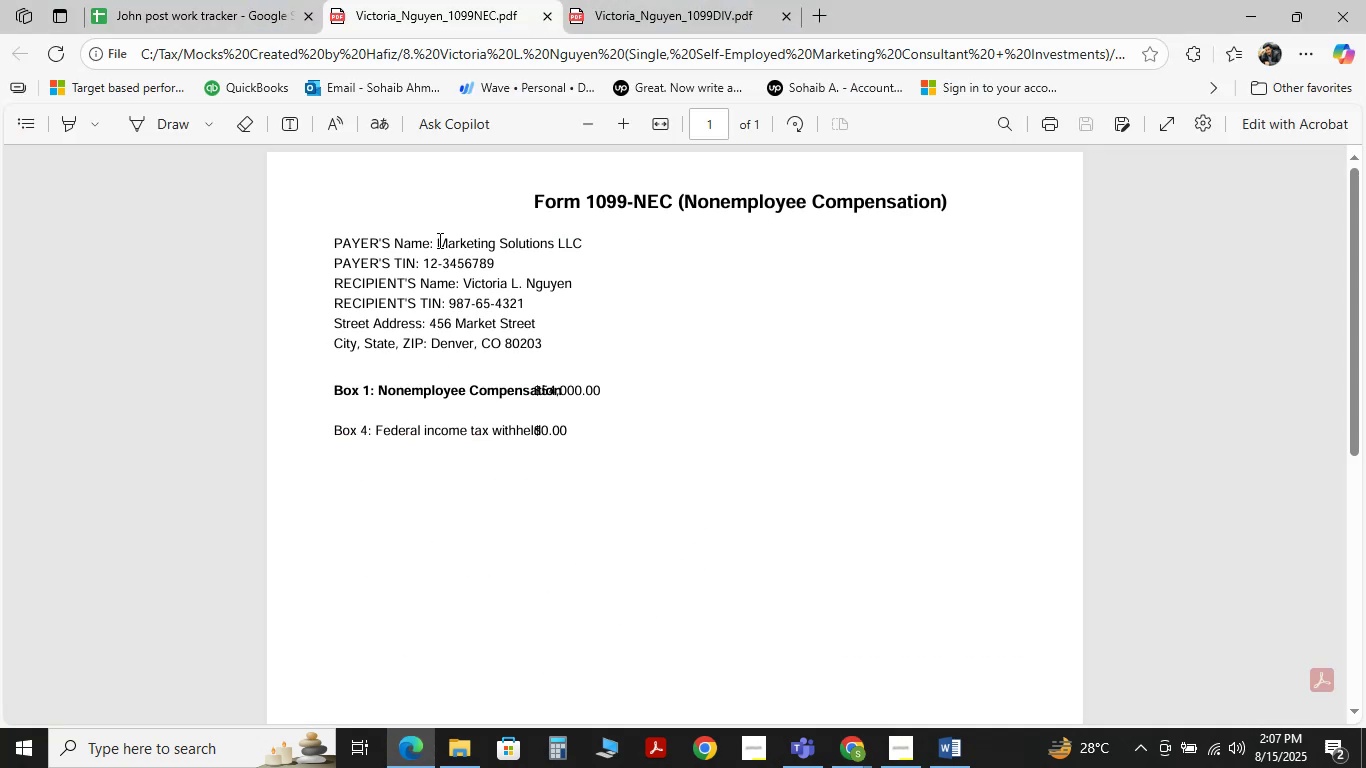 
double_click([438, 240])
 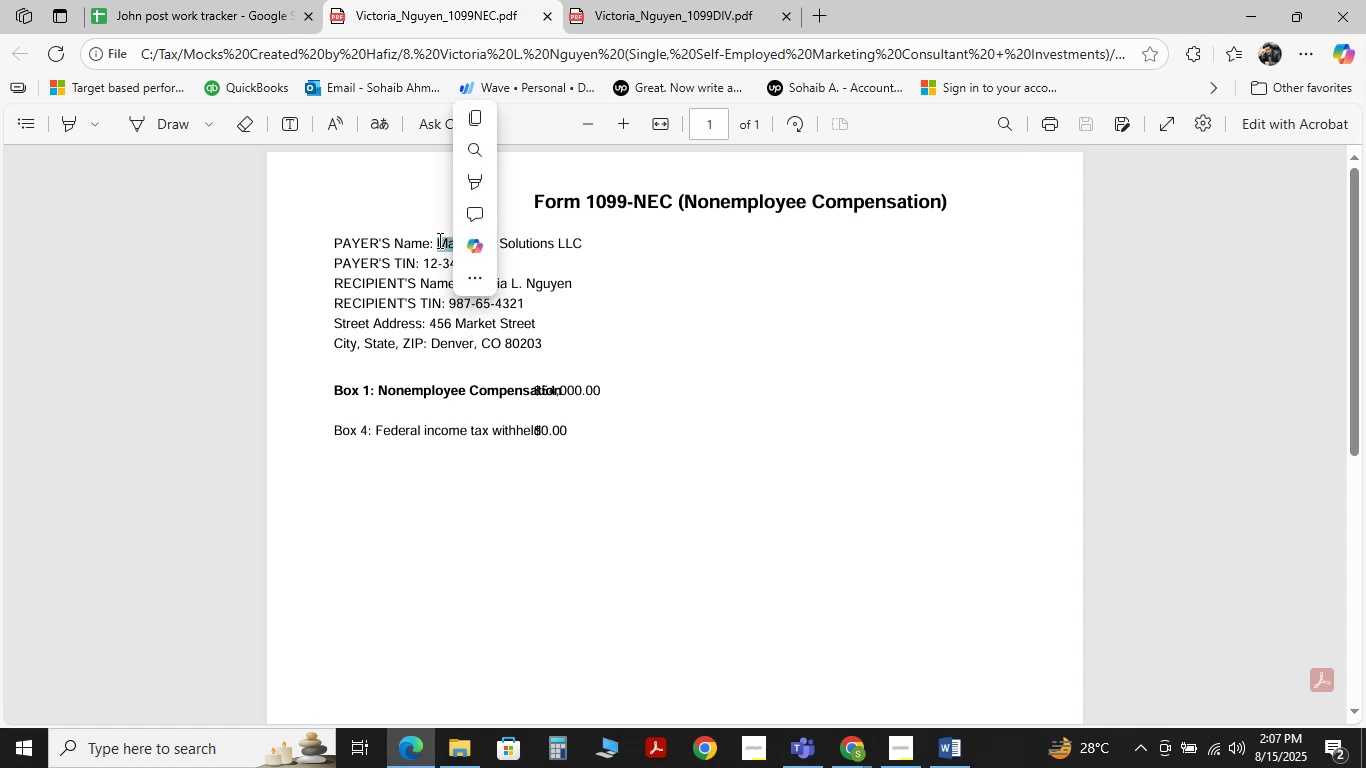 
left_click([438, 240])
 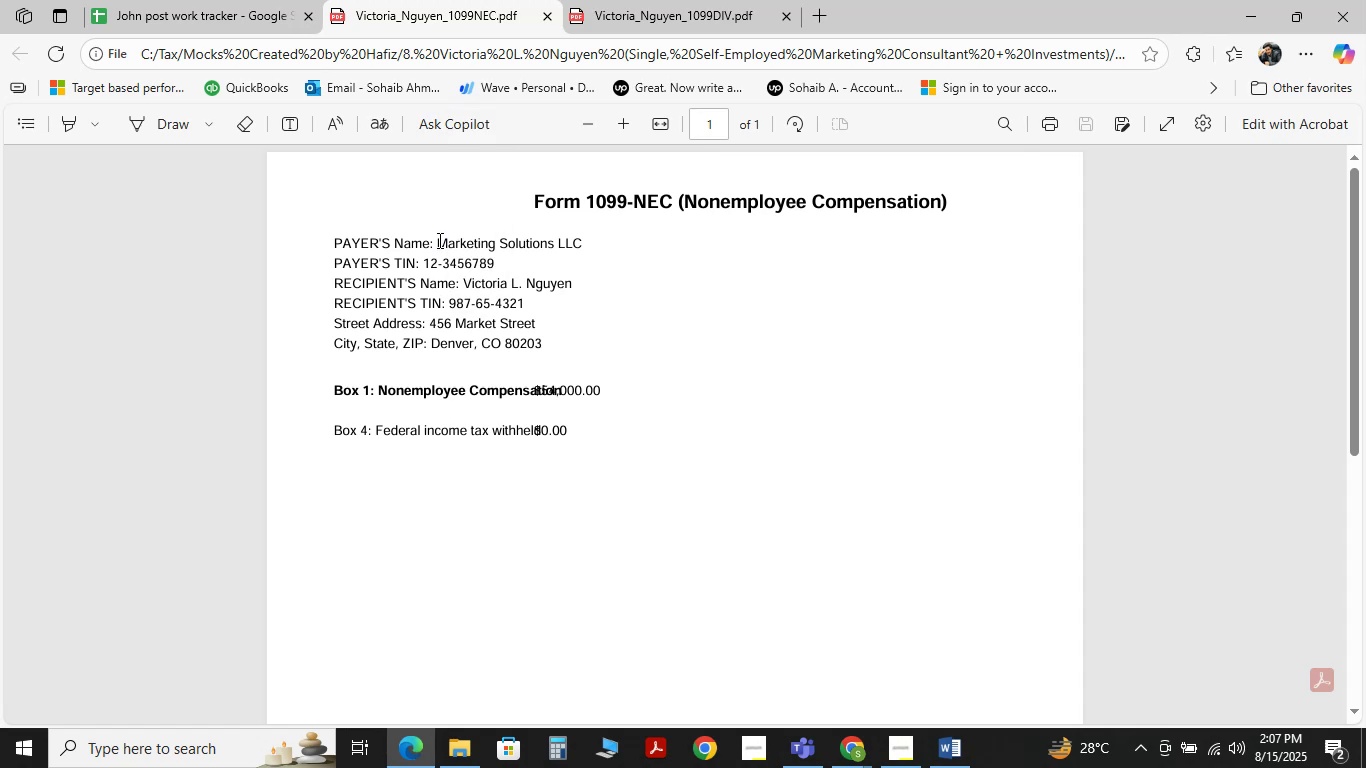 
double_click([438, 240])
 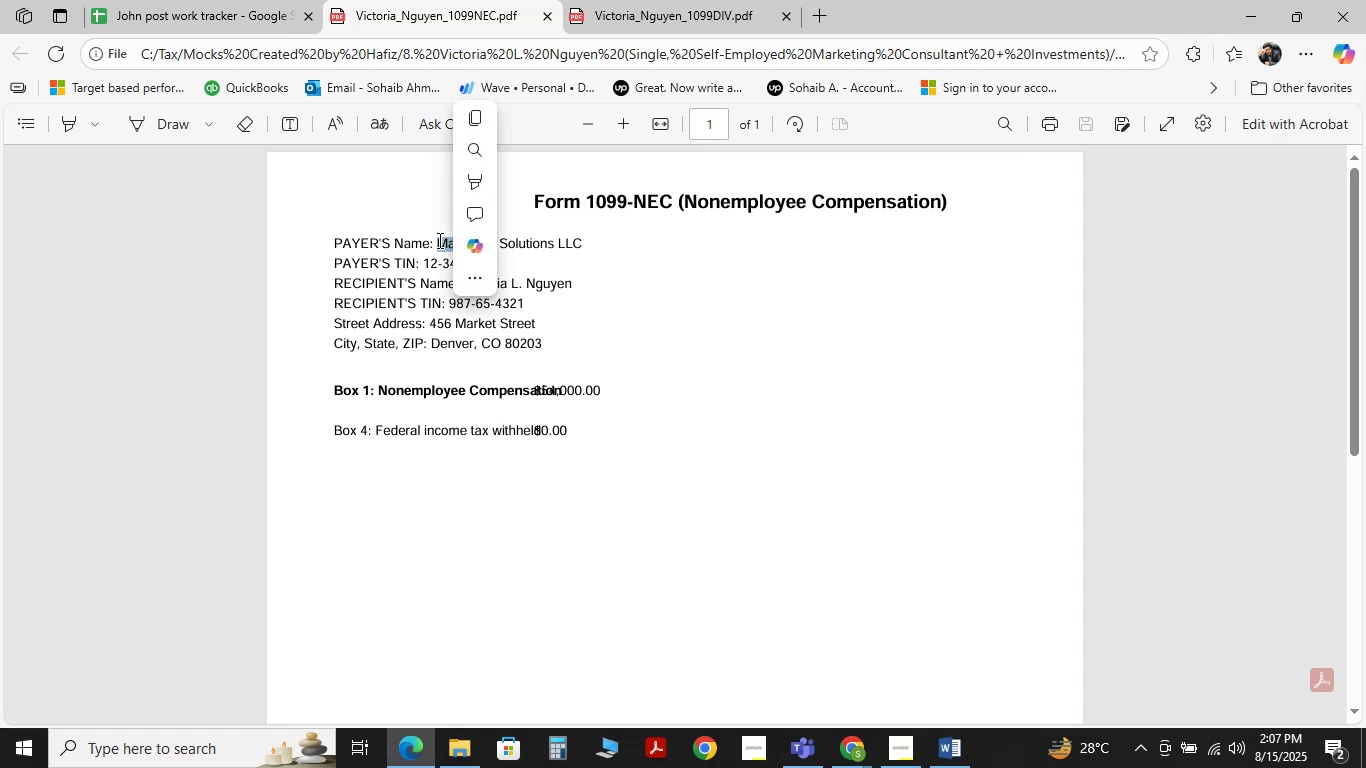 
triple_click([438, 240])
 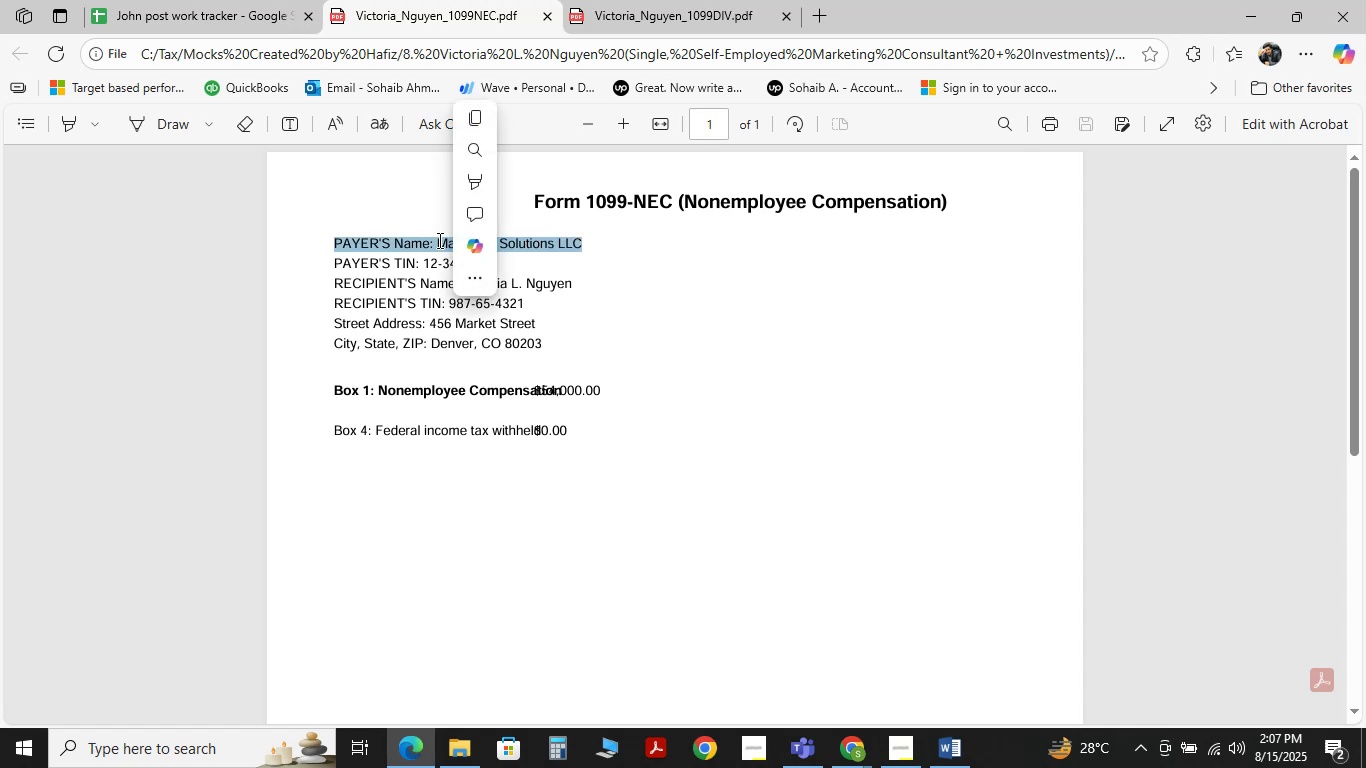 
left_click([438, 240])
 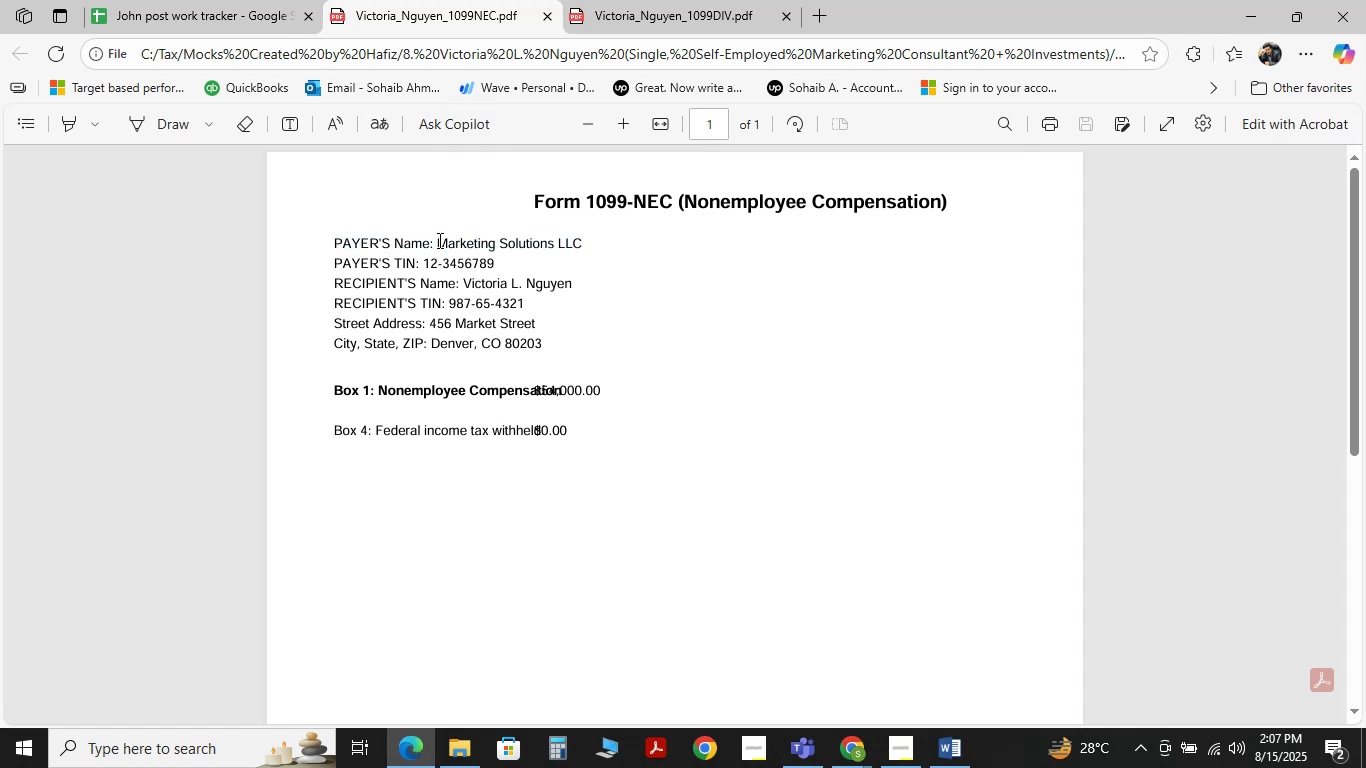 
left_click([438, 240])
 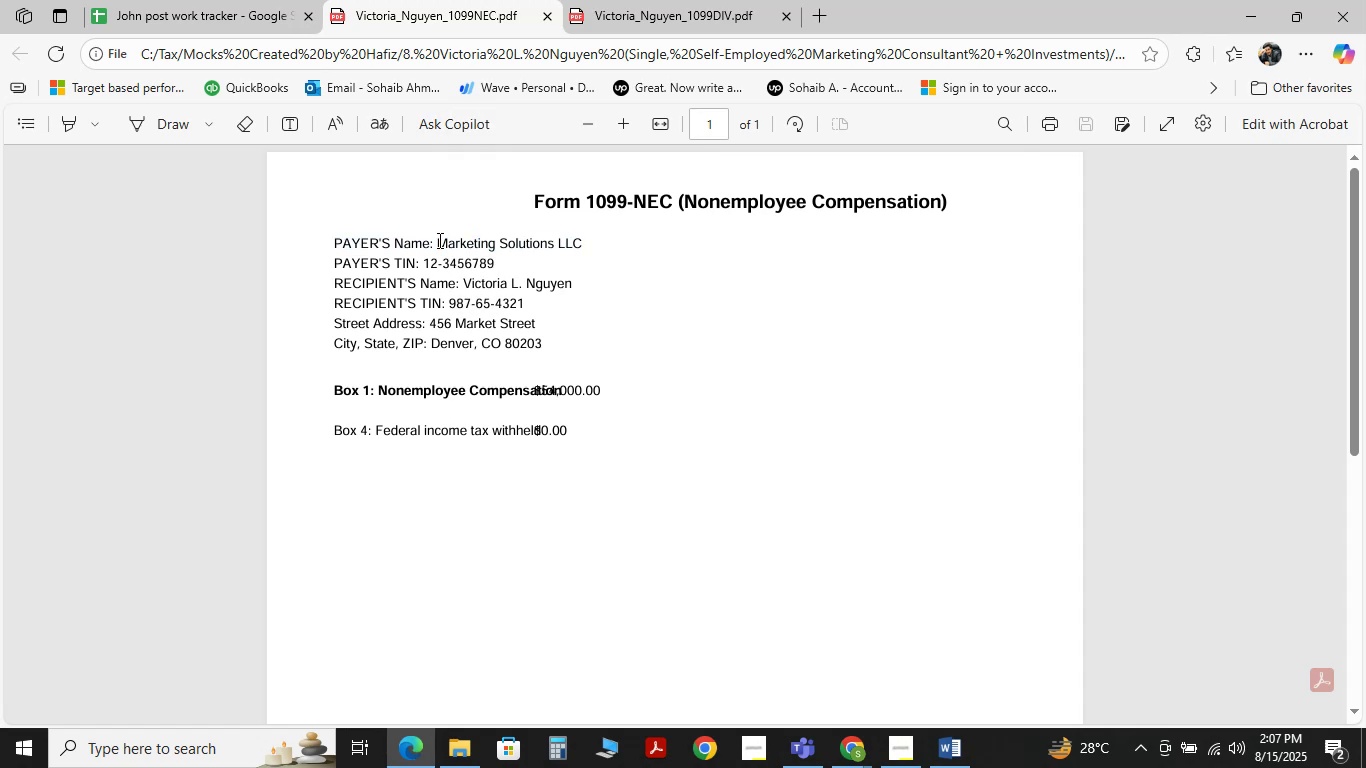 
double_click([438, 240])
 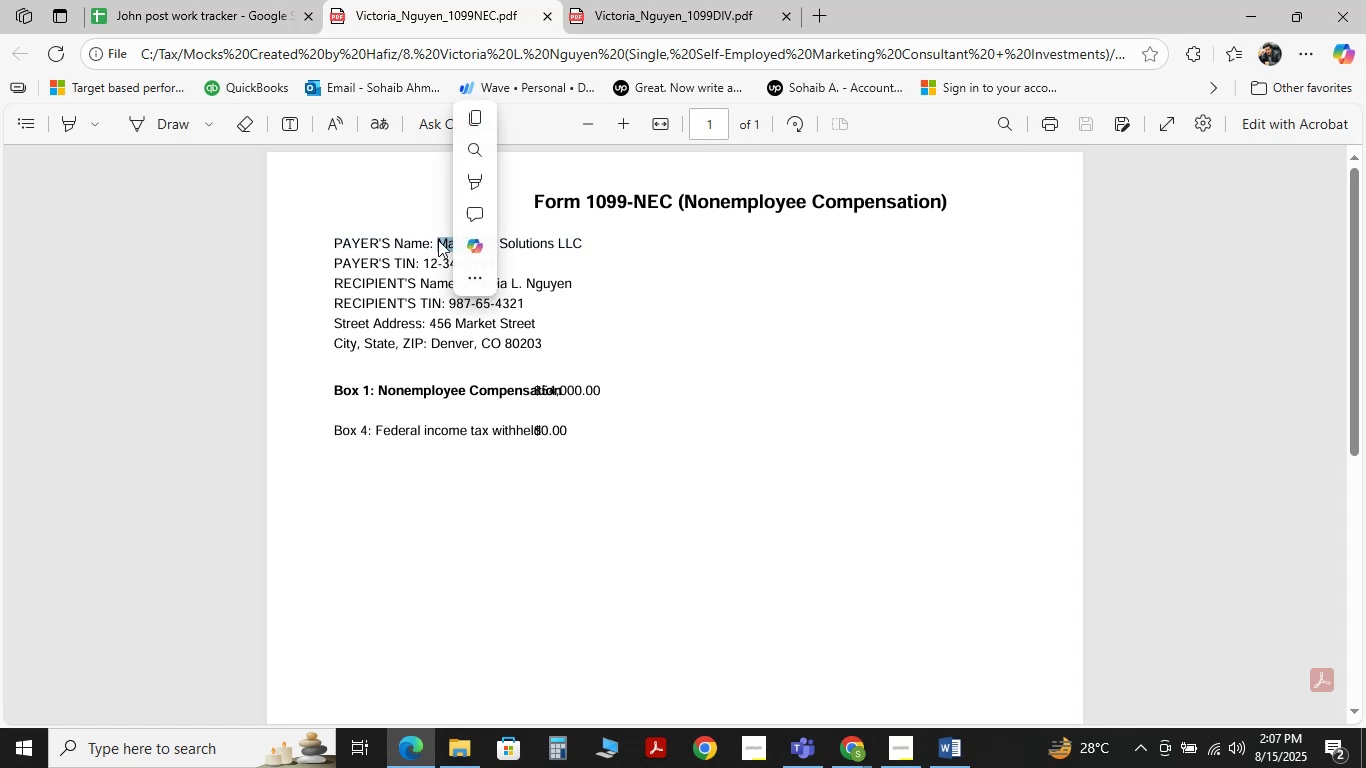 
triple_click([438, 240])
 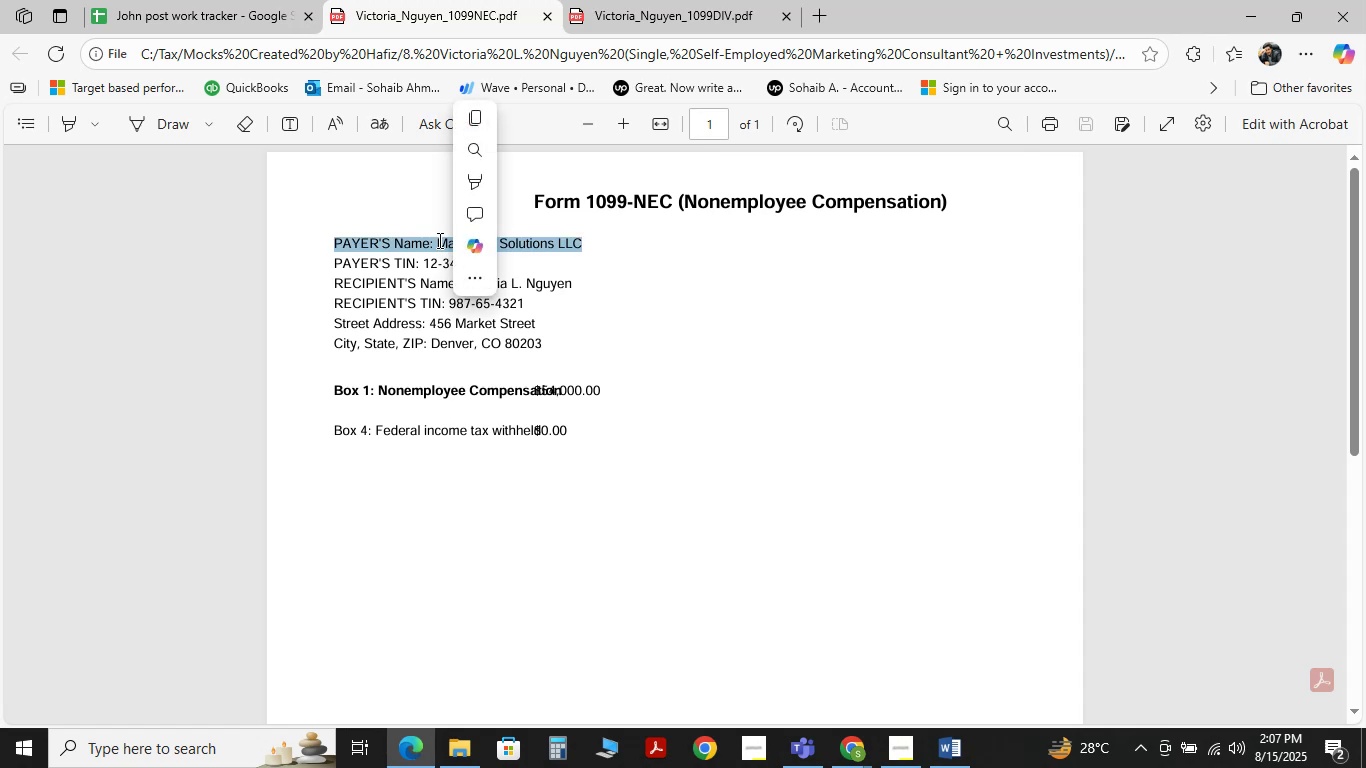 
key(Control+C)
 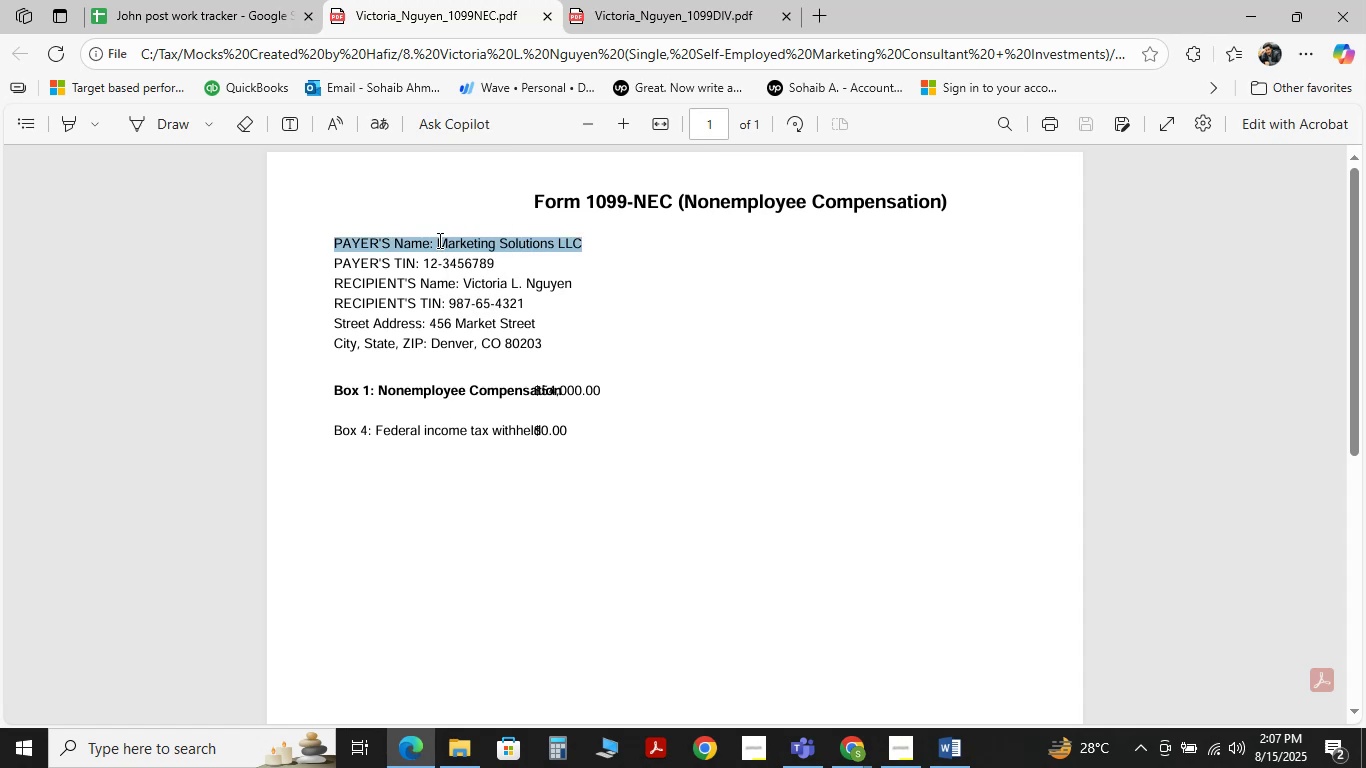 
key(Control+C)
 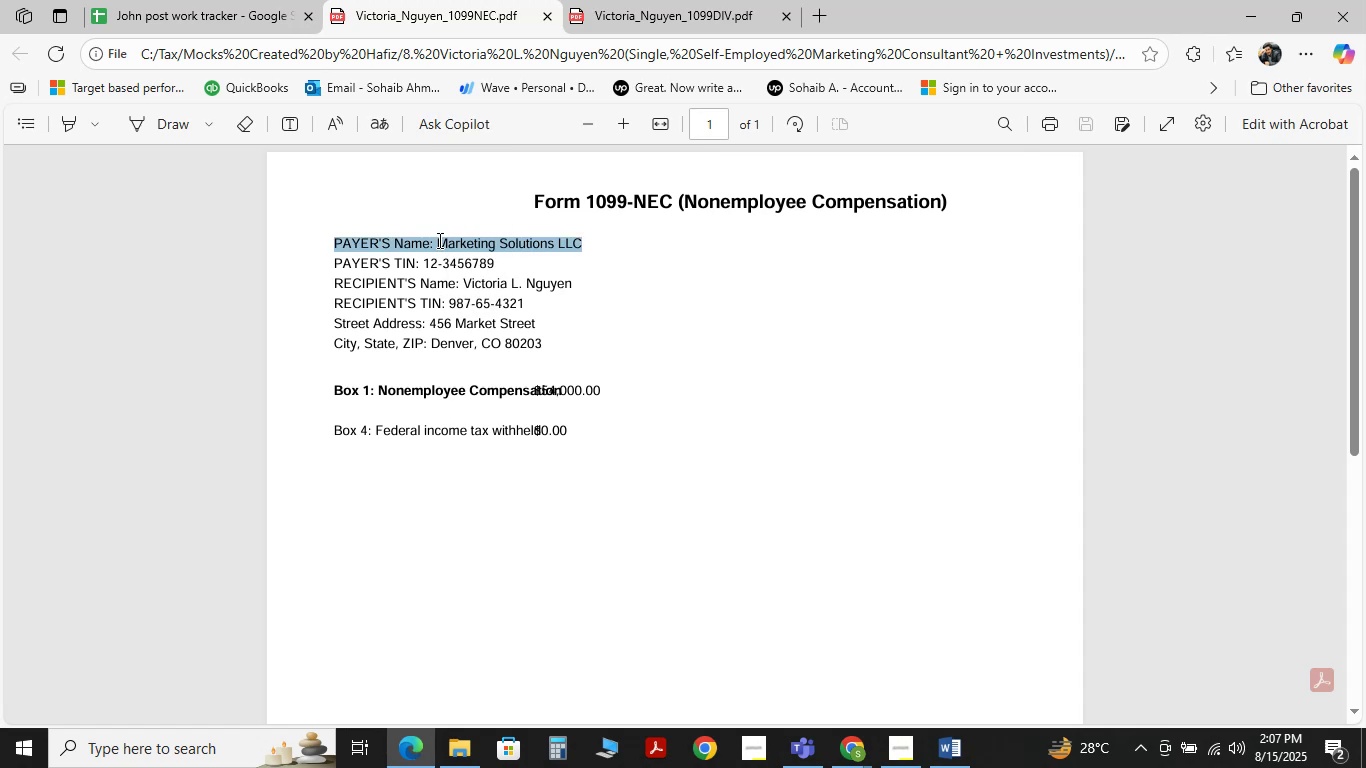 
key(Control+C)
 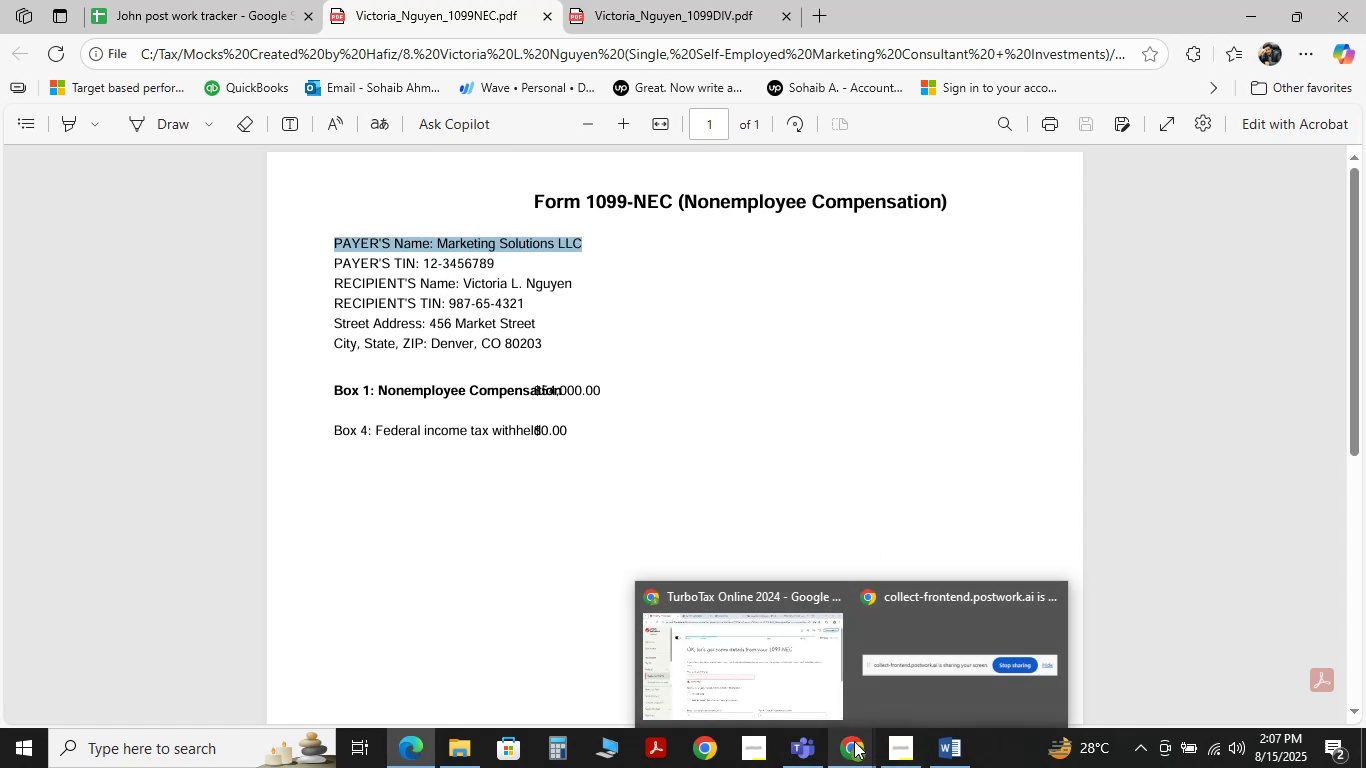 
left_click([789, 680])
 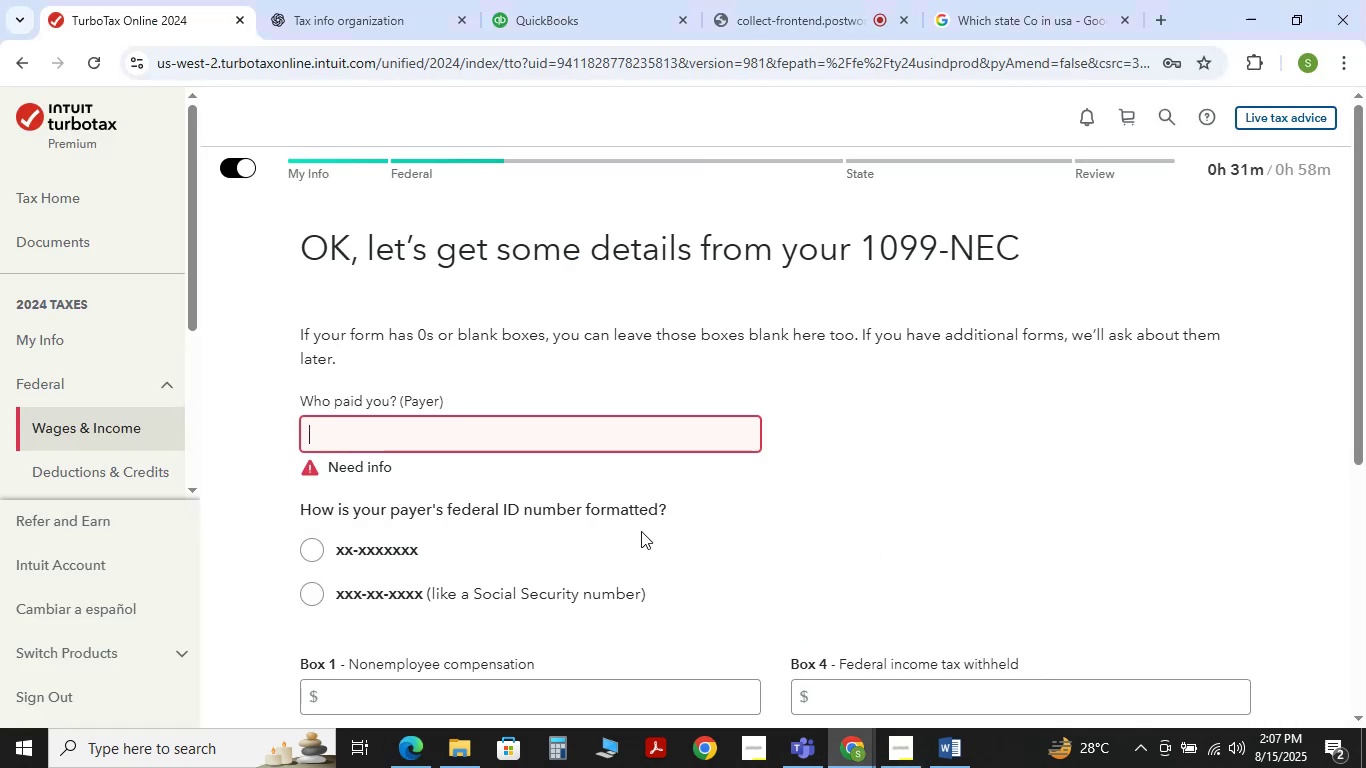 
key(Control+V)
 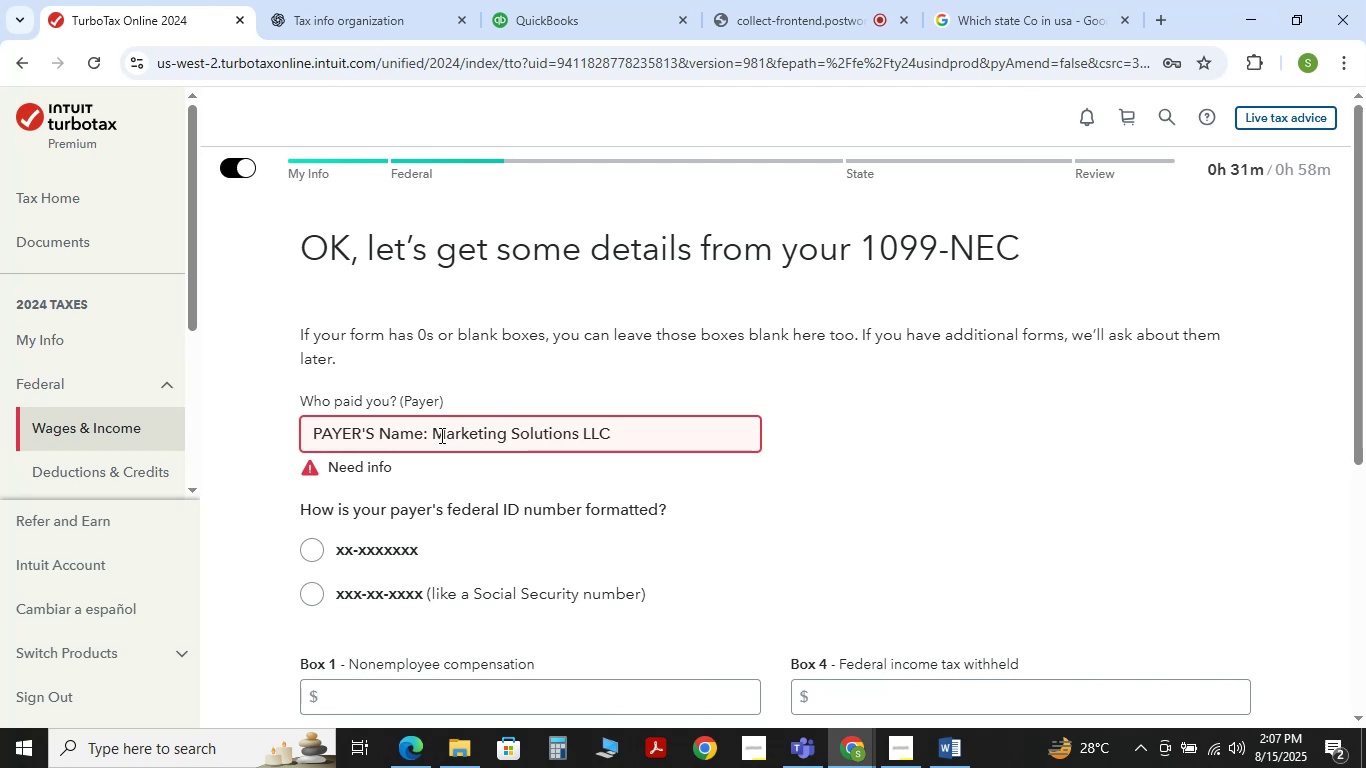 
left_click([436, 434])
 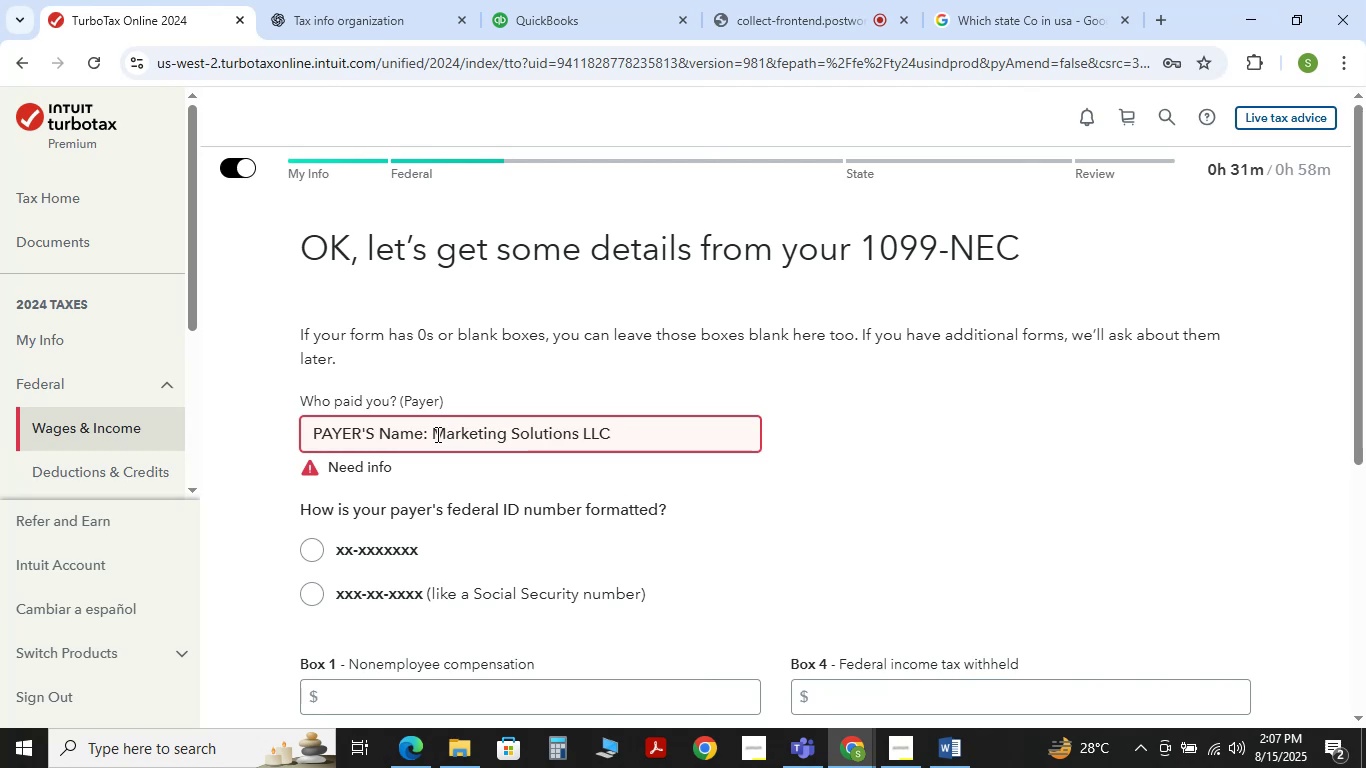 
key(ArrowRight)
 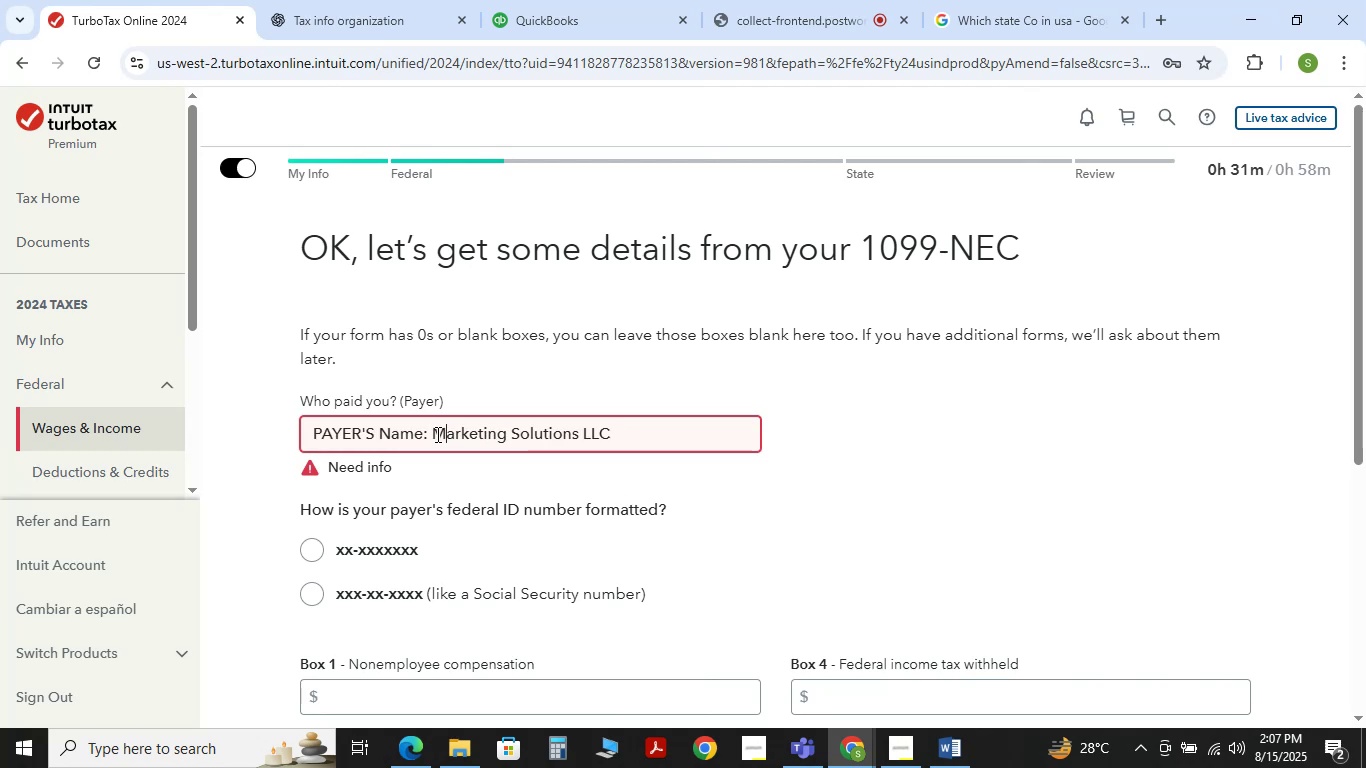 
key(ArrowLeft)
 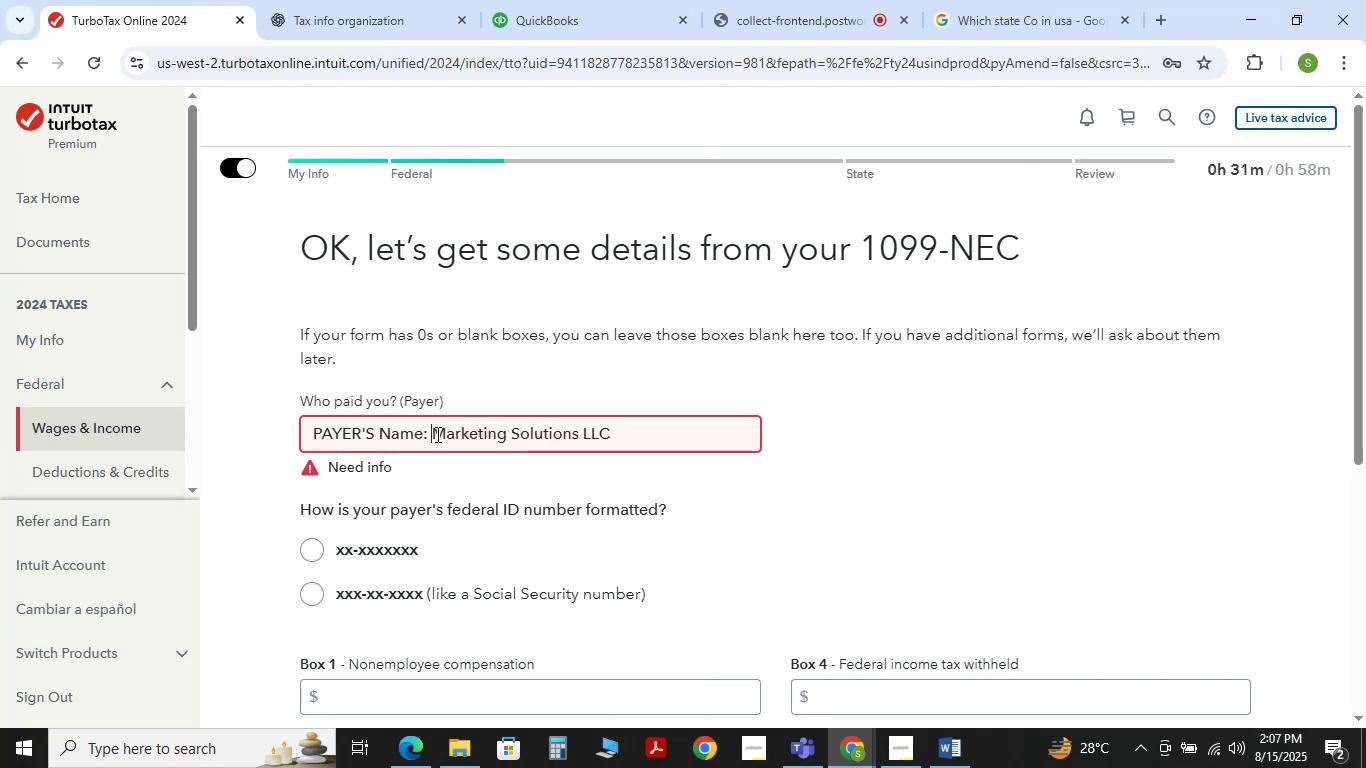 
hold_key(key=Backspace, duration=1.19)
 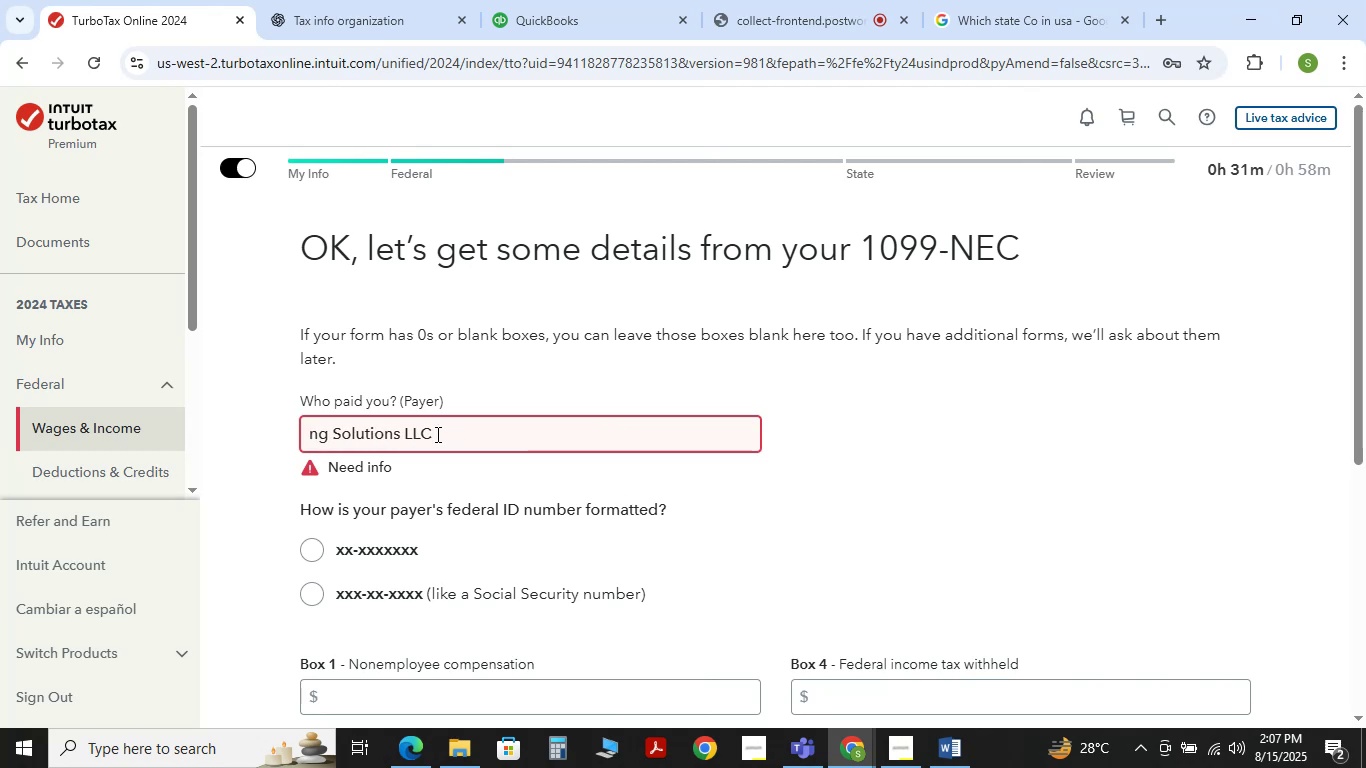 
key(Control+Z)
 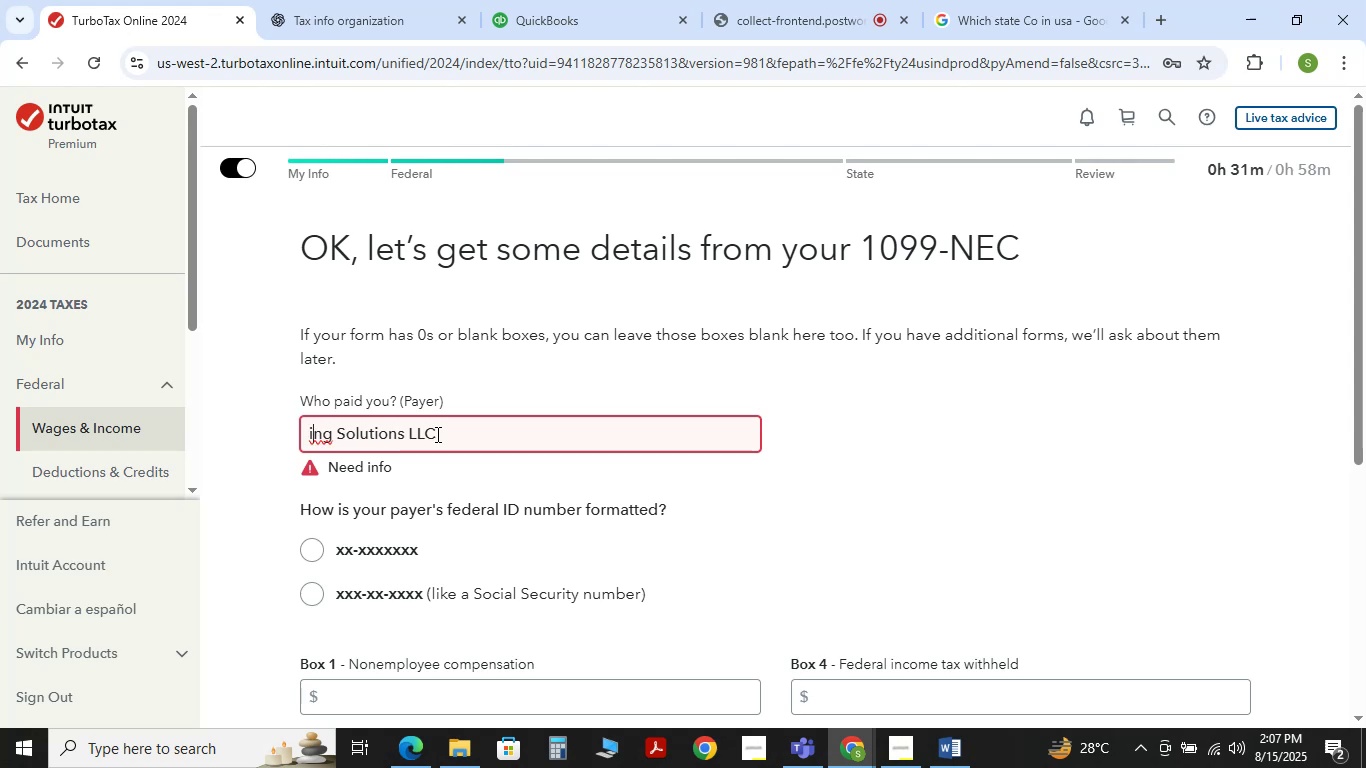 
key(Control+Z)
 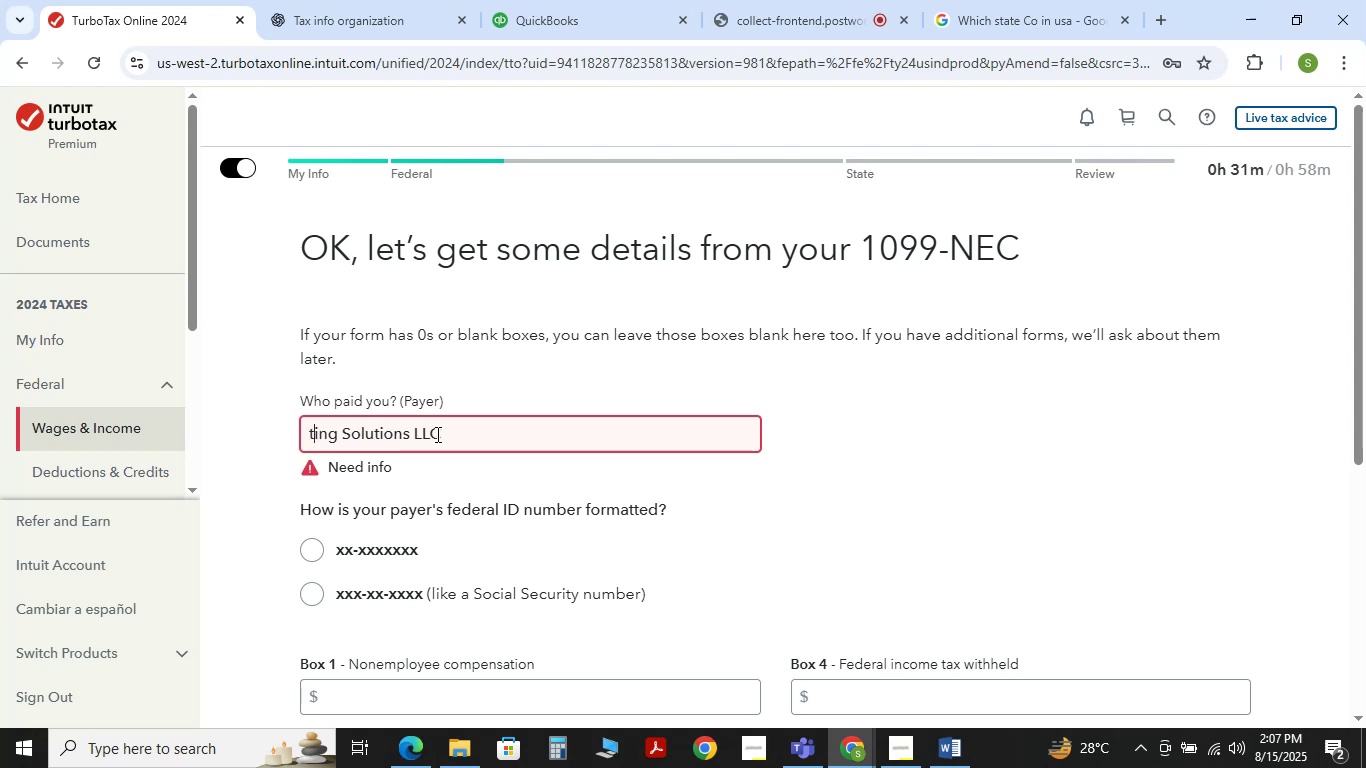 
key(Control+Z)
 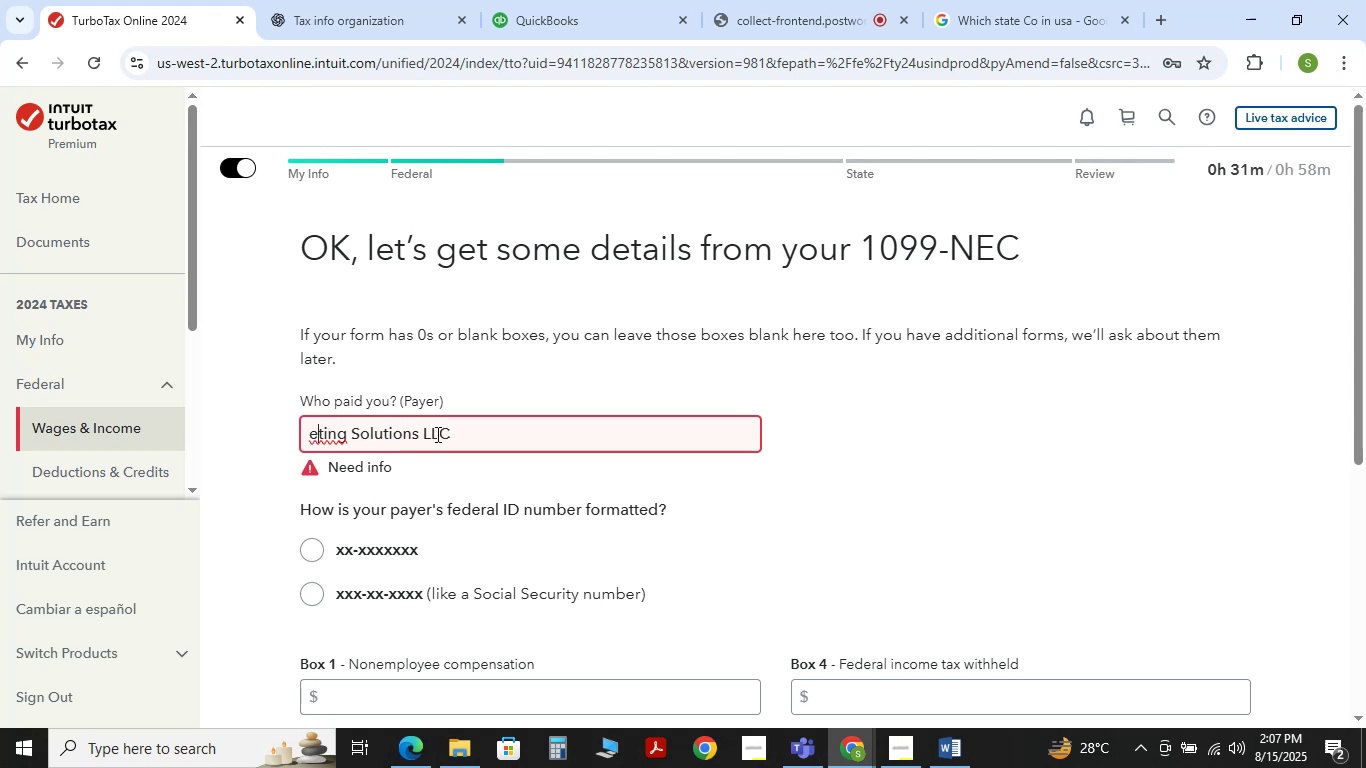 
key(Control+Z)
 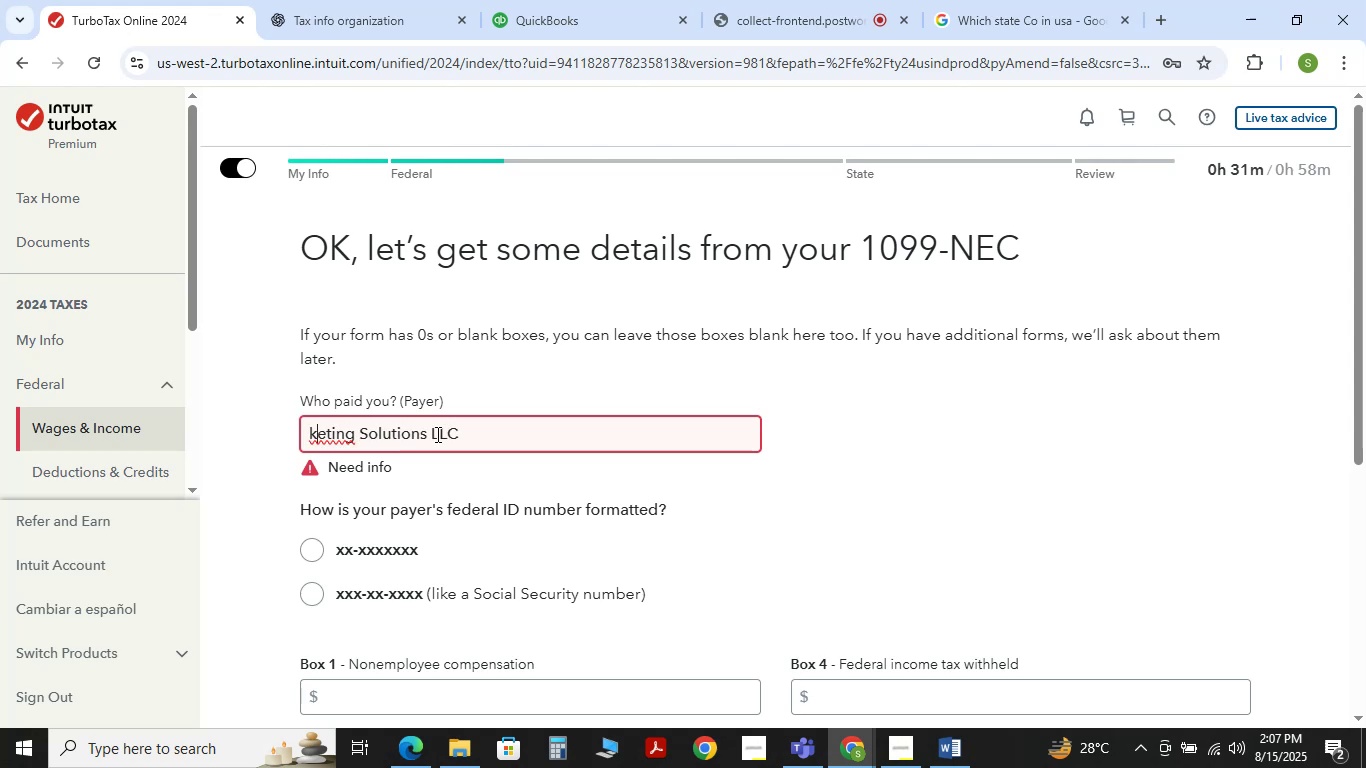 
key(Control+Z)
 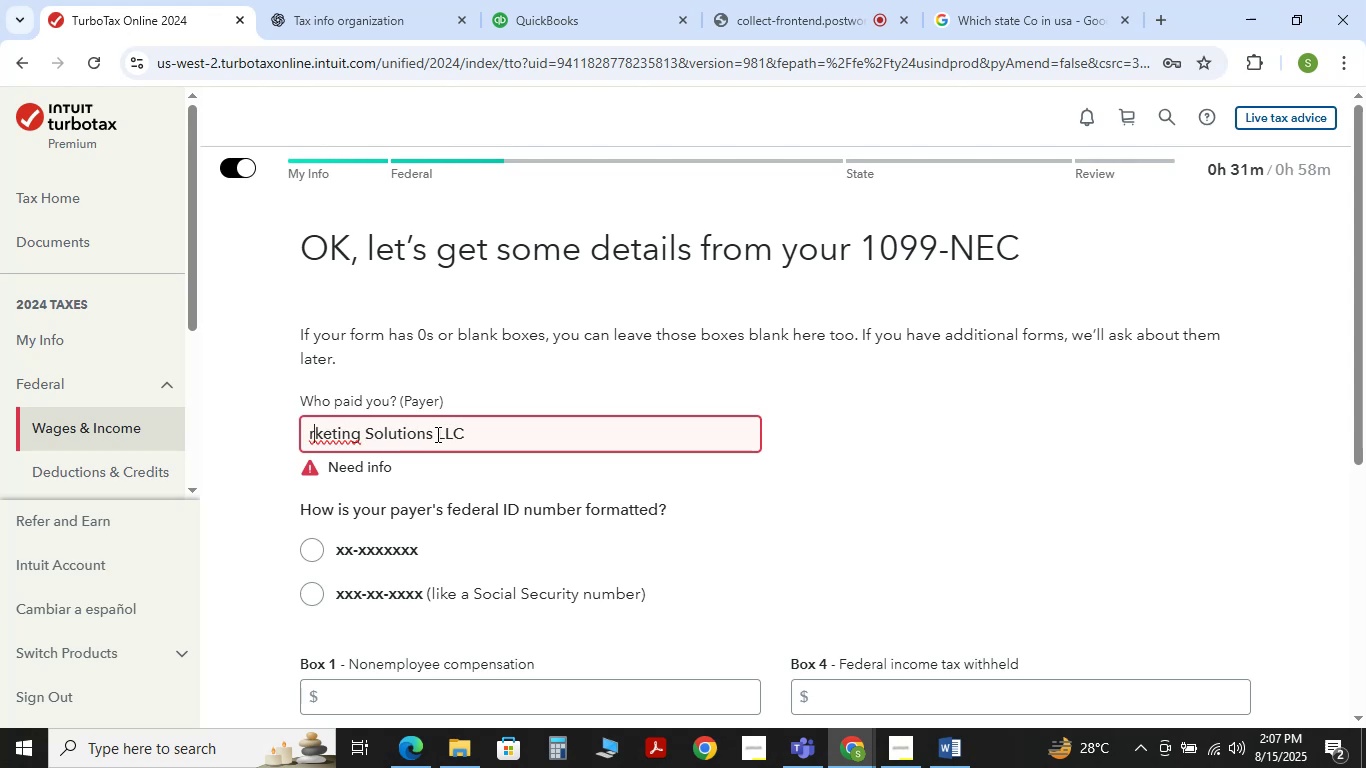 
key(Control+Z)
 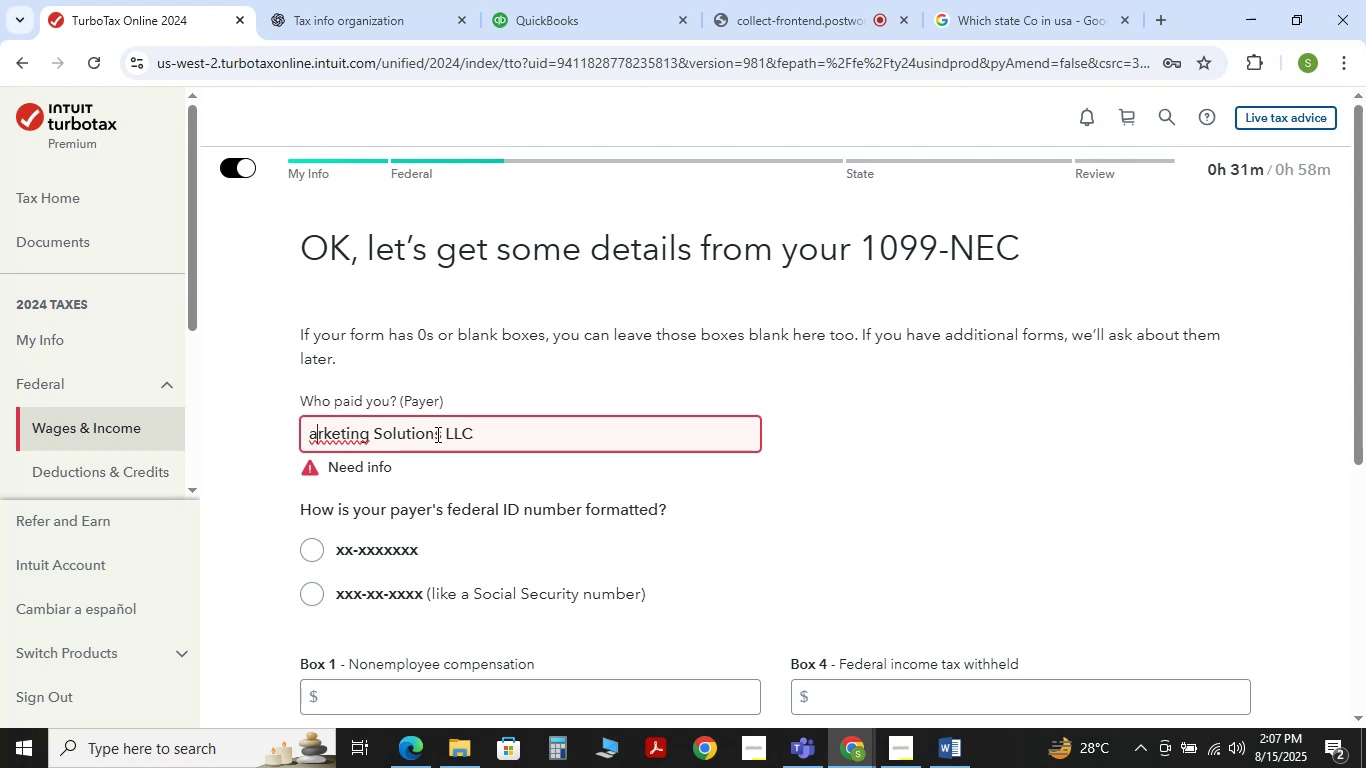 
key(Control+Z)
 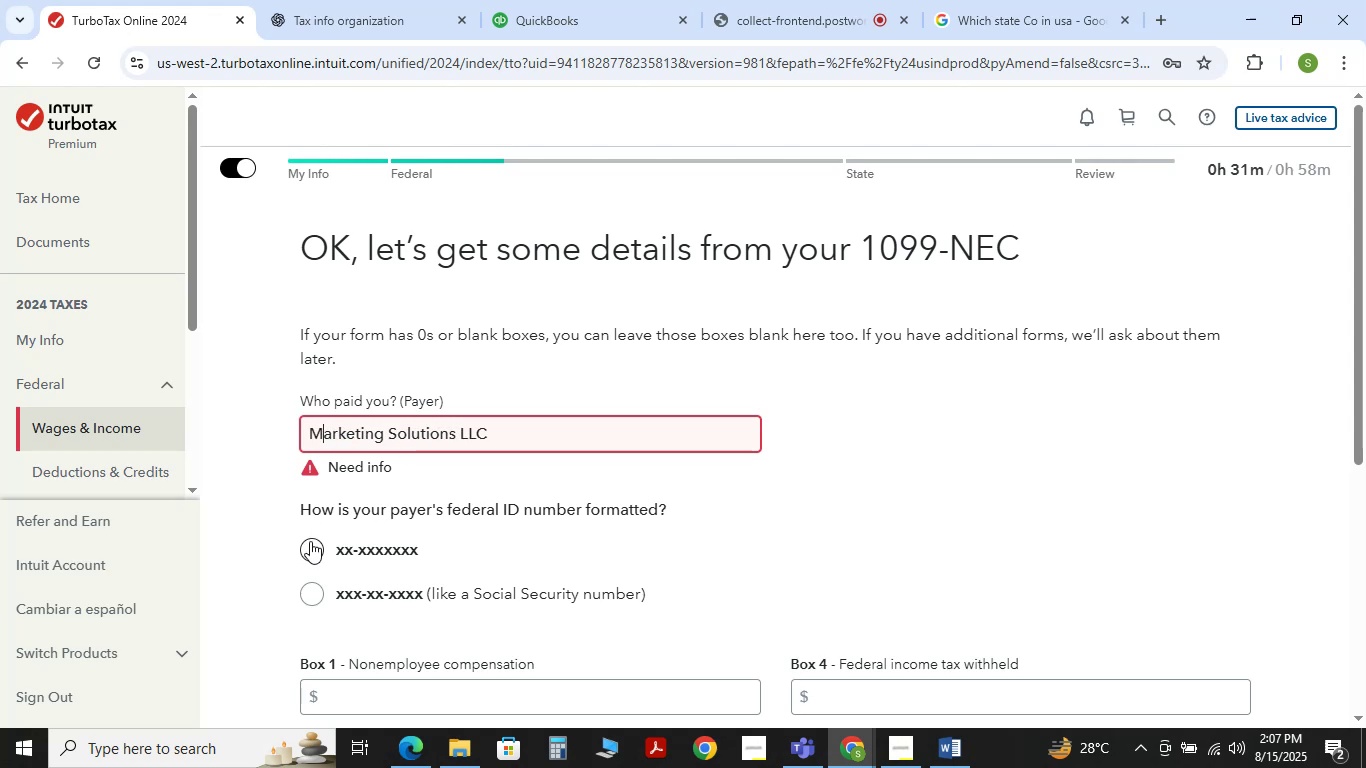 
double_click([314, 544])
 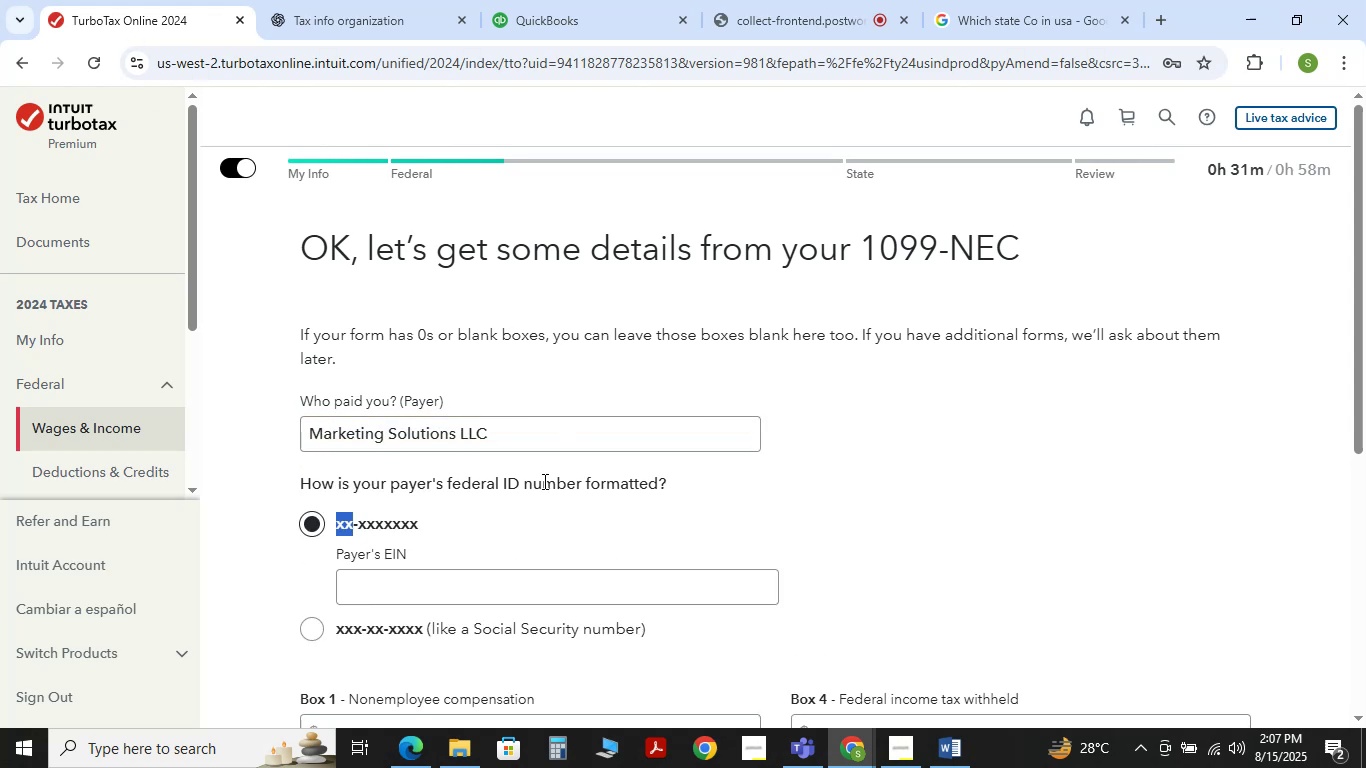 
key(Alt+Tab)
 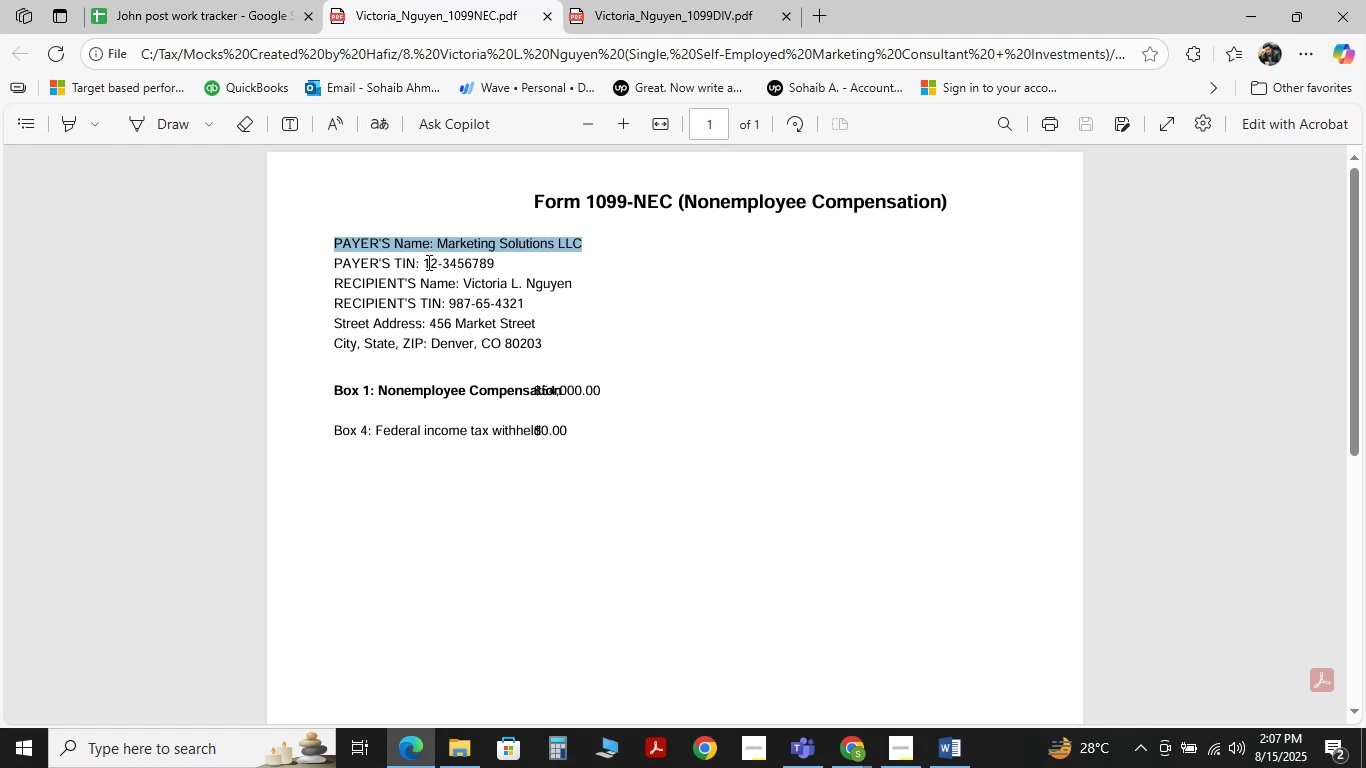 
double_click([428, 262])
 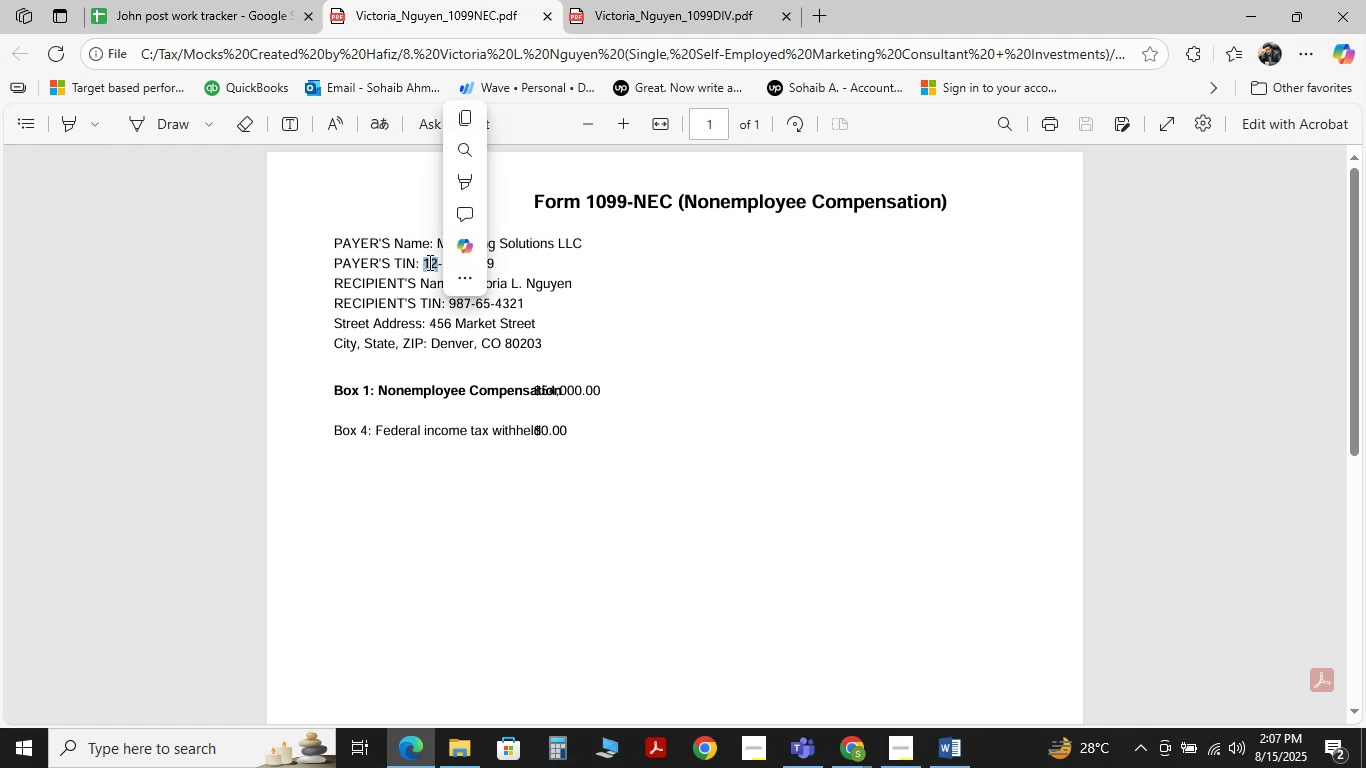 
triple_click([428, 262])
 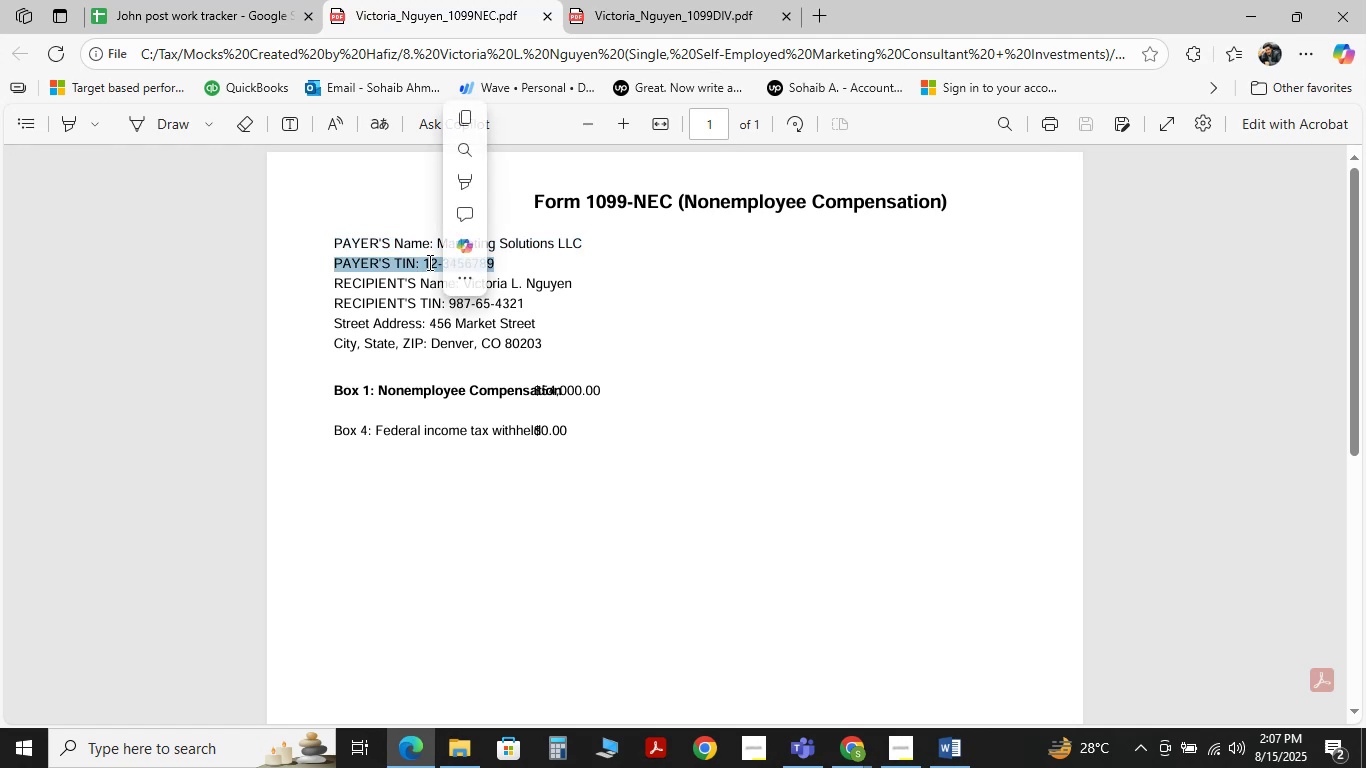 
triple_click([428, 262])
 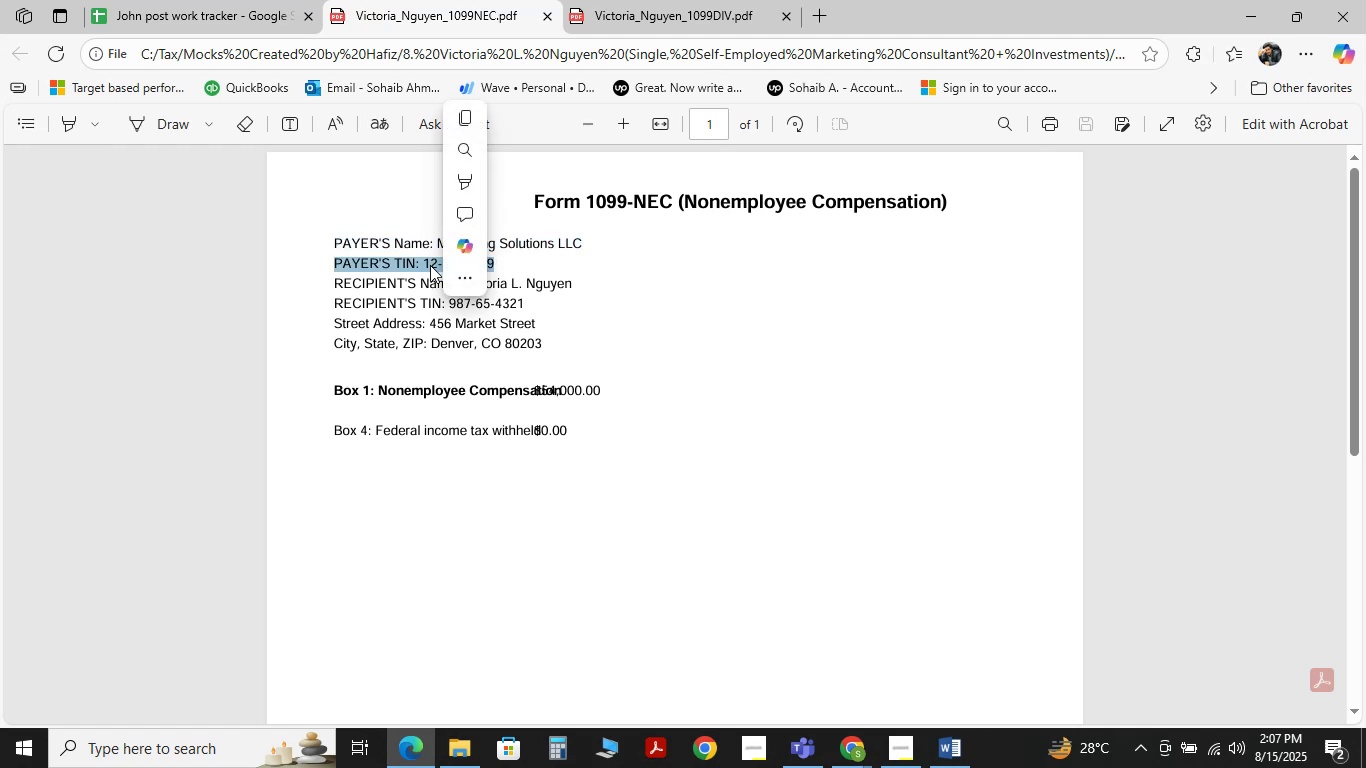 
key(Control+C)
 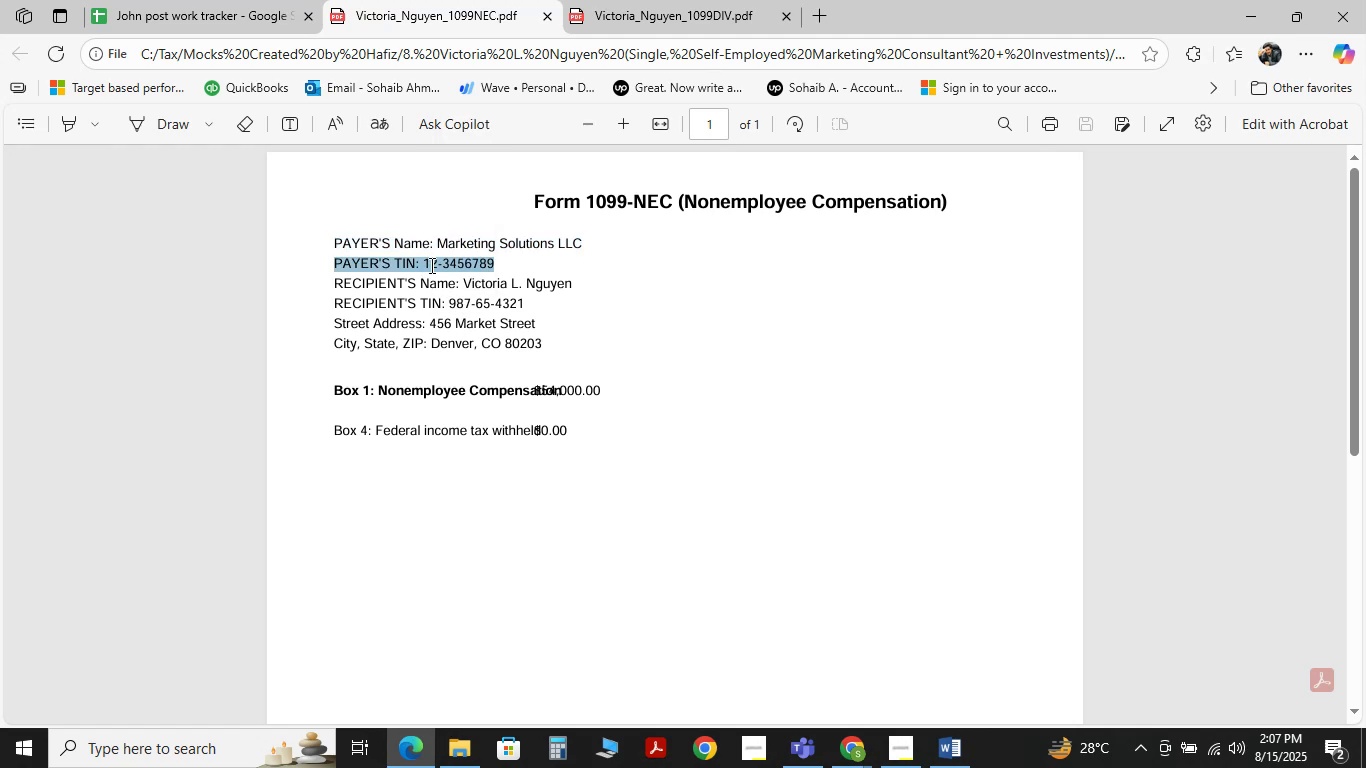 
key(Control+C)
 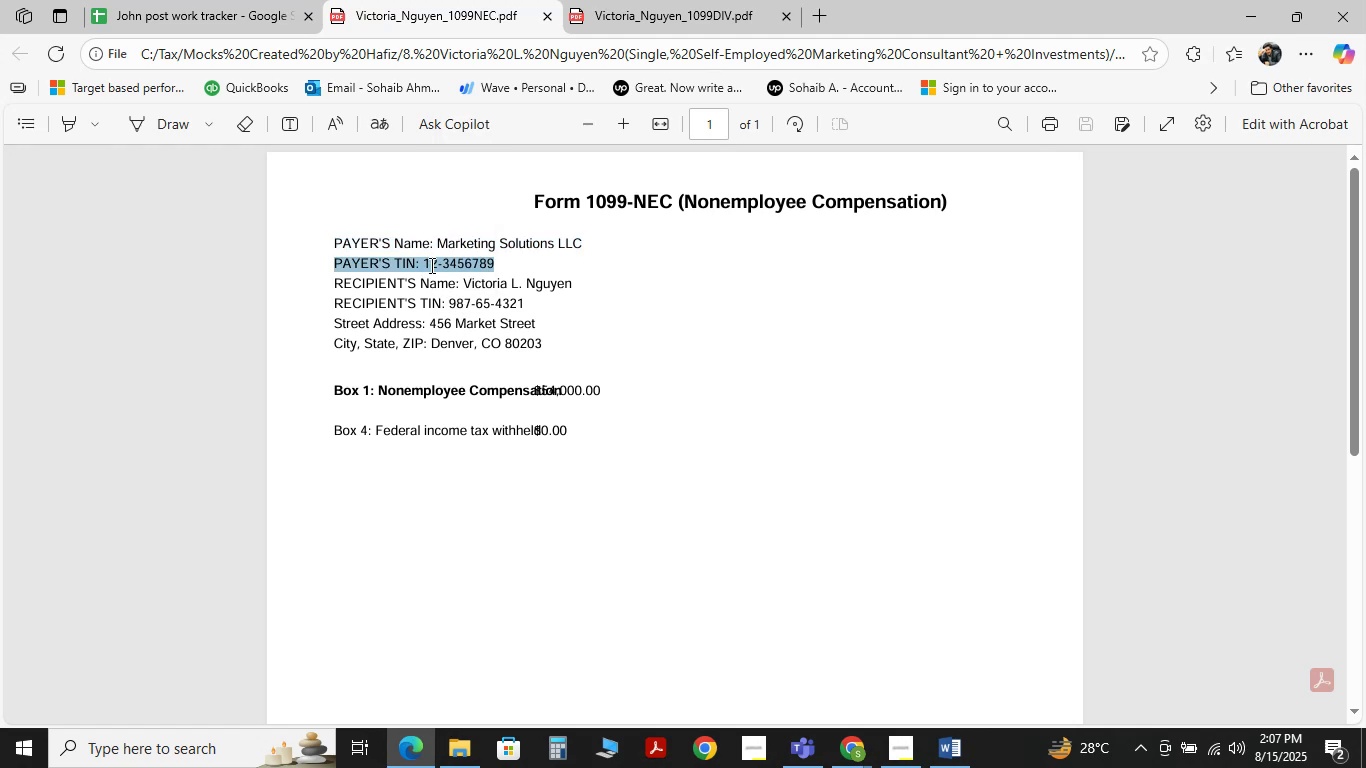 
key(Control+C)
 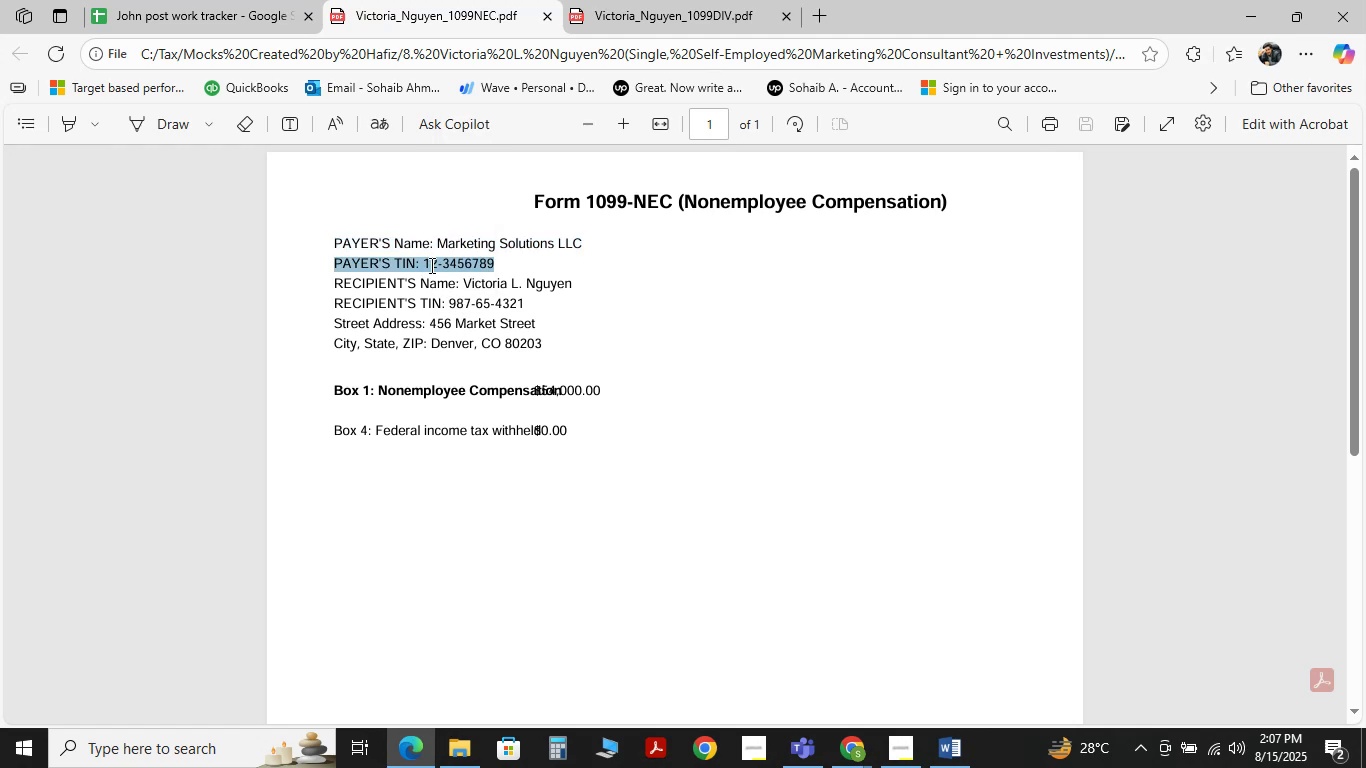 
key(Control+C)
 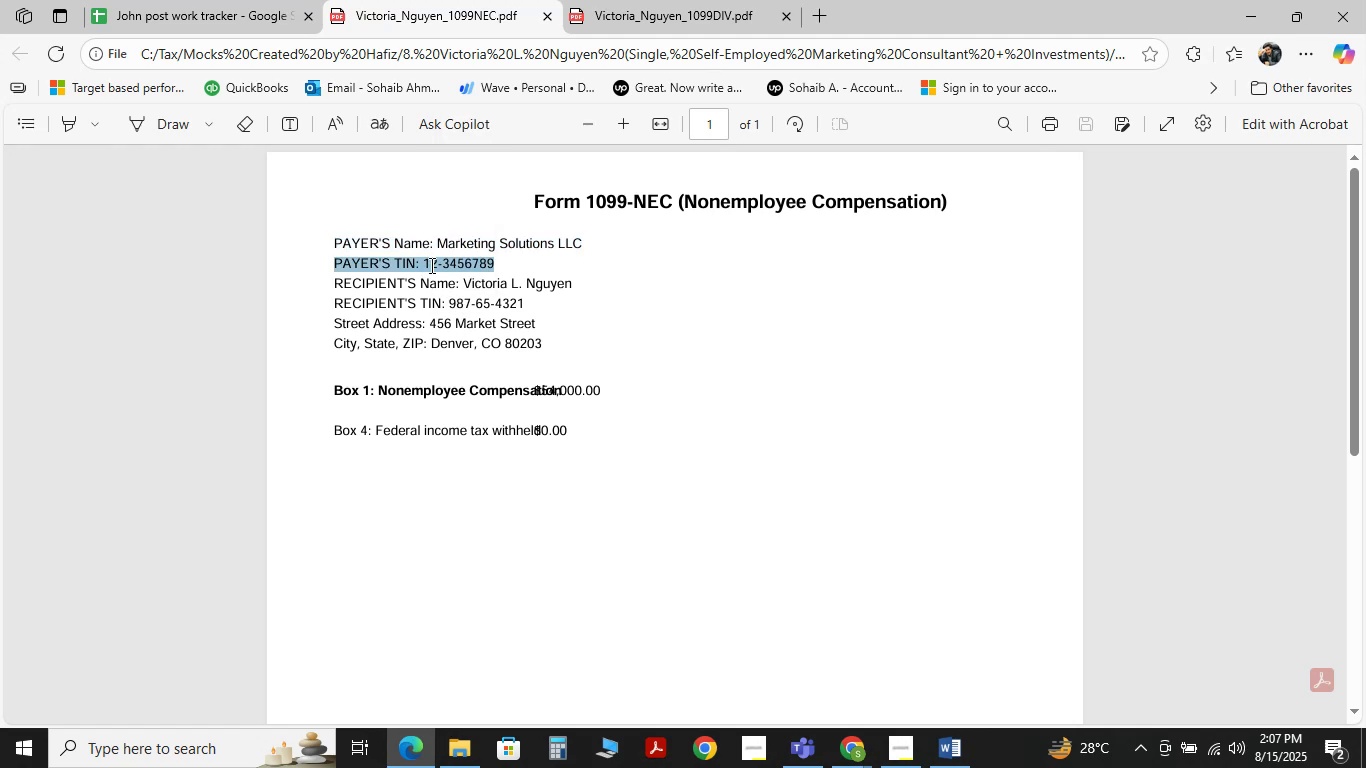 
key(Alt+Tab)
 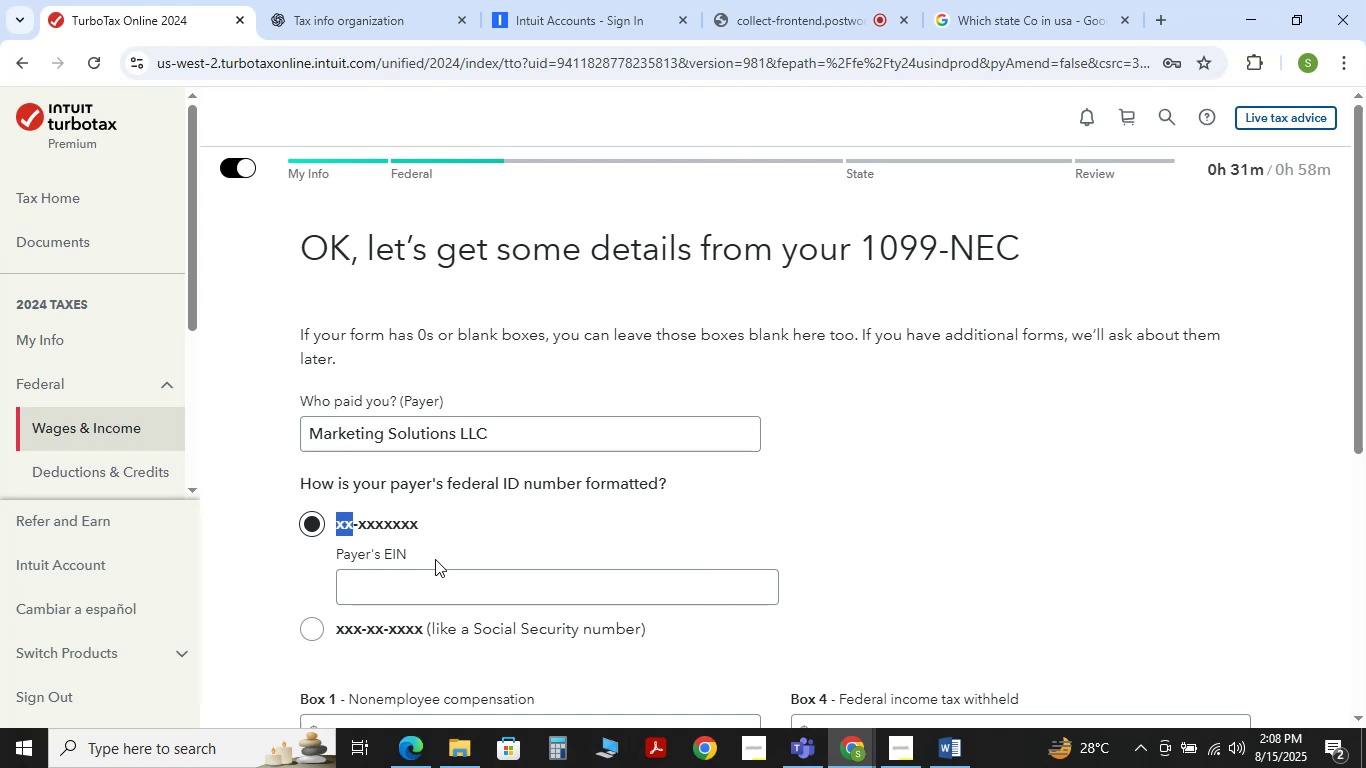 
left_click([432, 581])
 